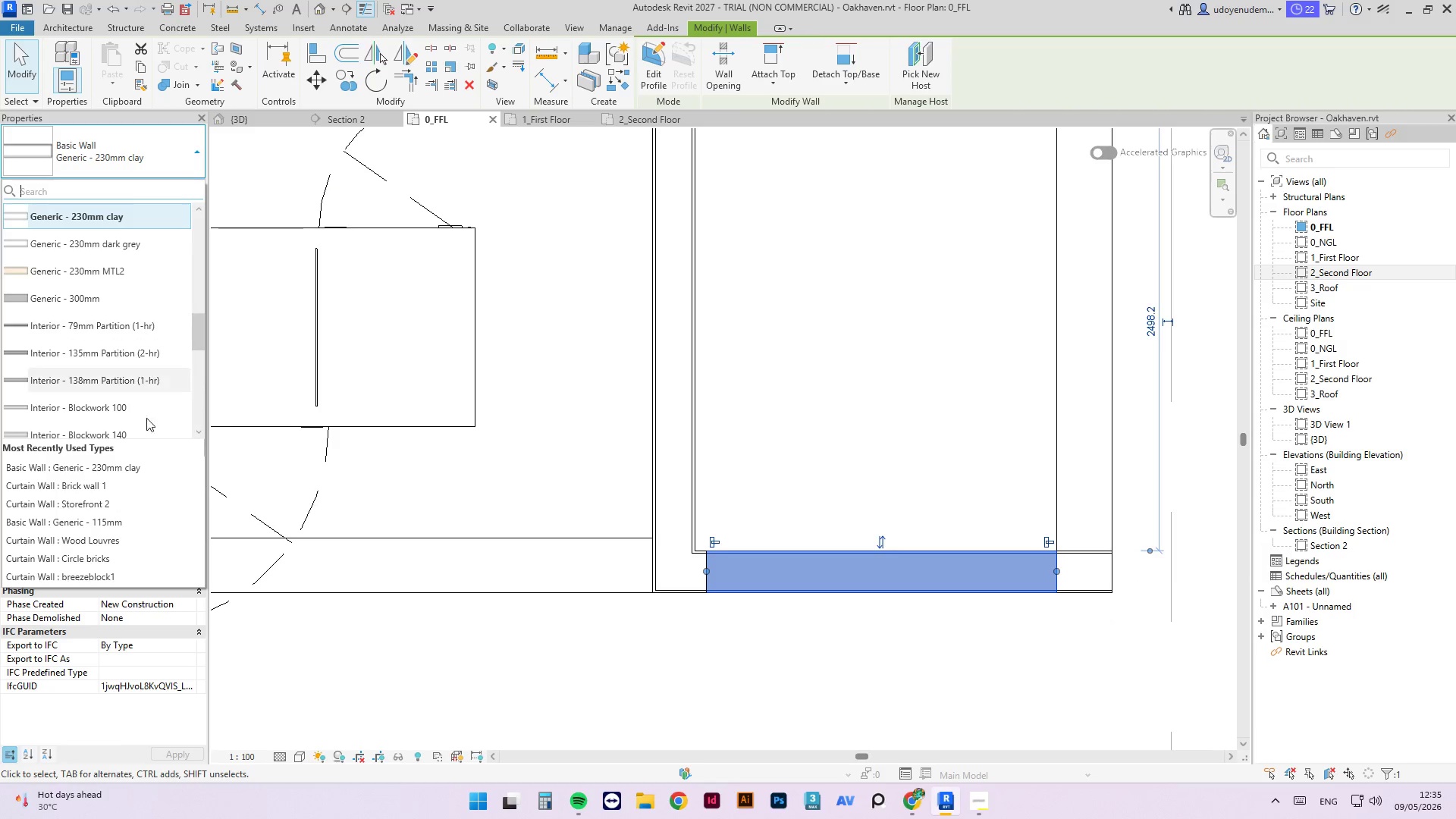 
left_click([123, 479])
 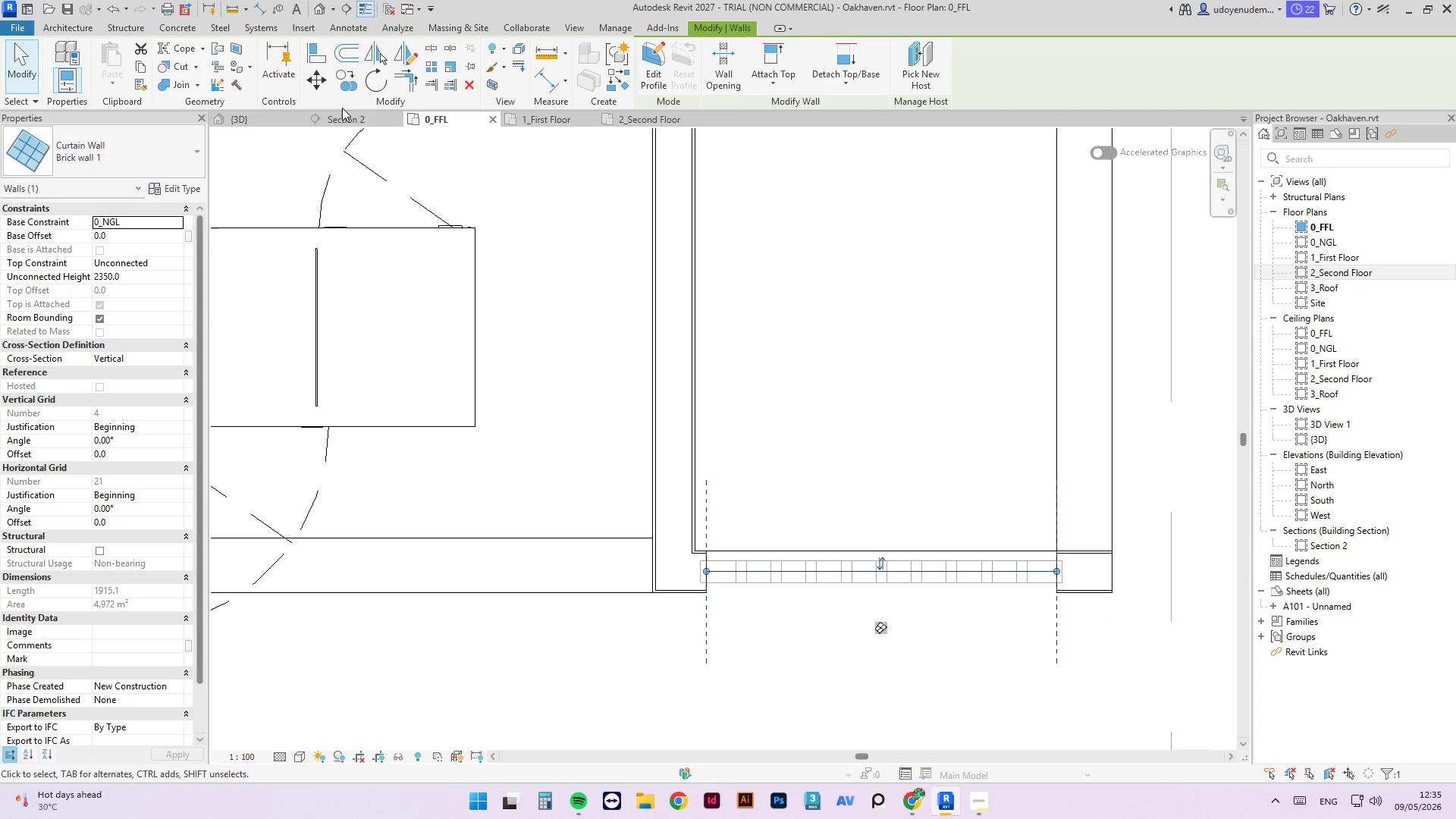 
left_click([231, 123])
 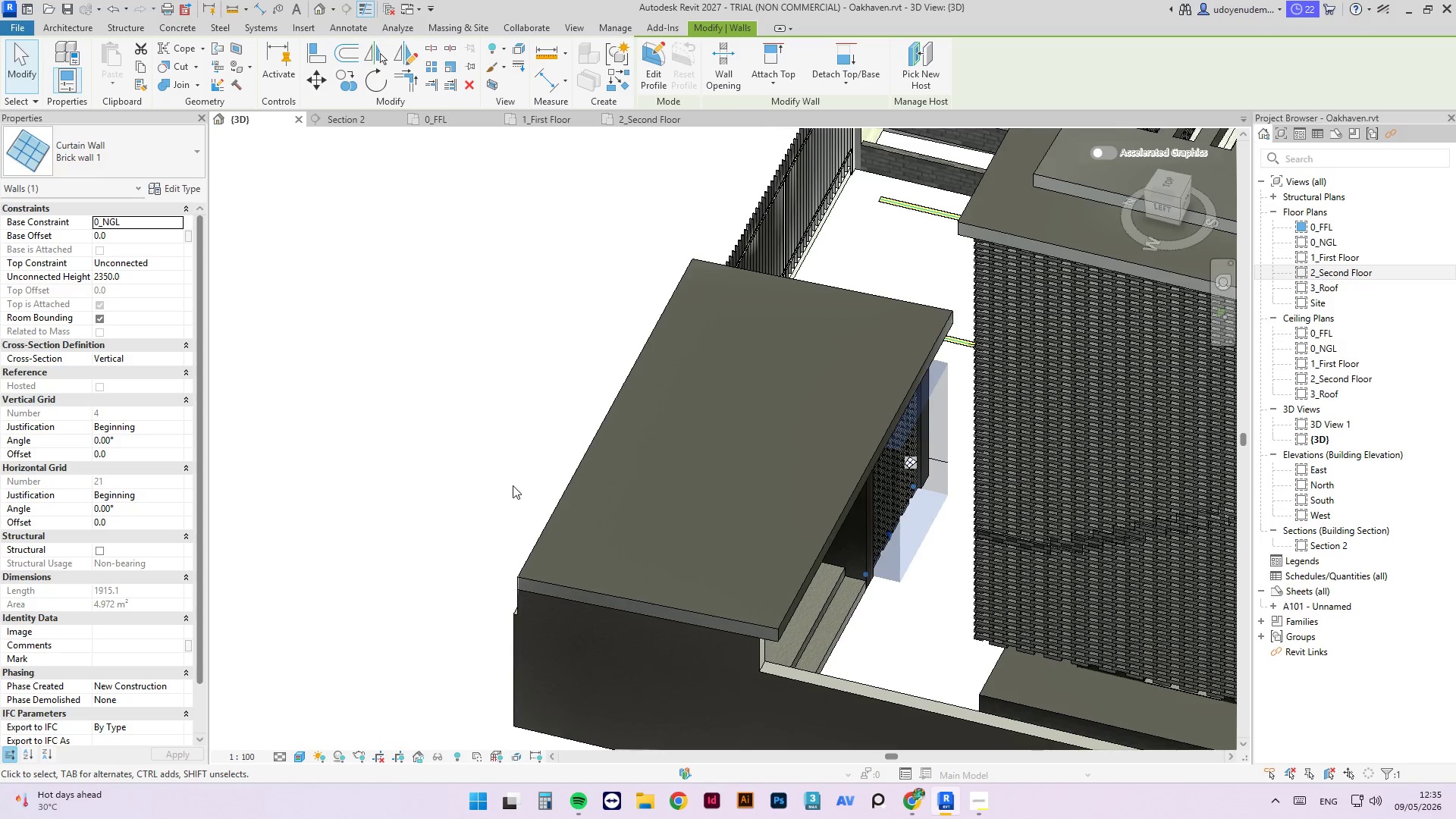 
hold_key(key=ShiftLeft, duration=17.19)
 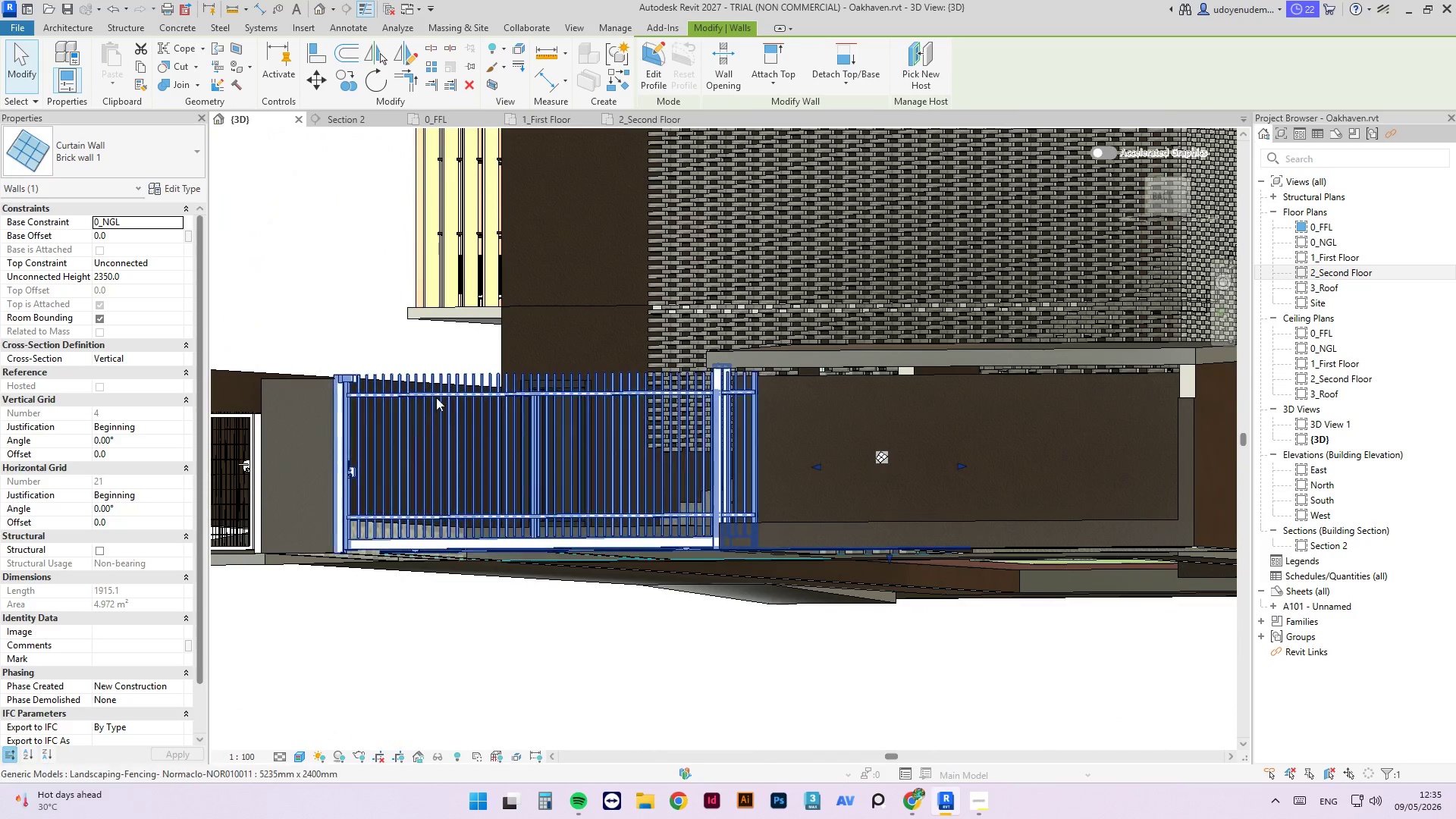 
hold_key(key=ShiftLeft, duration=0.98)
 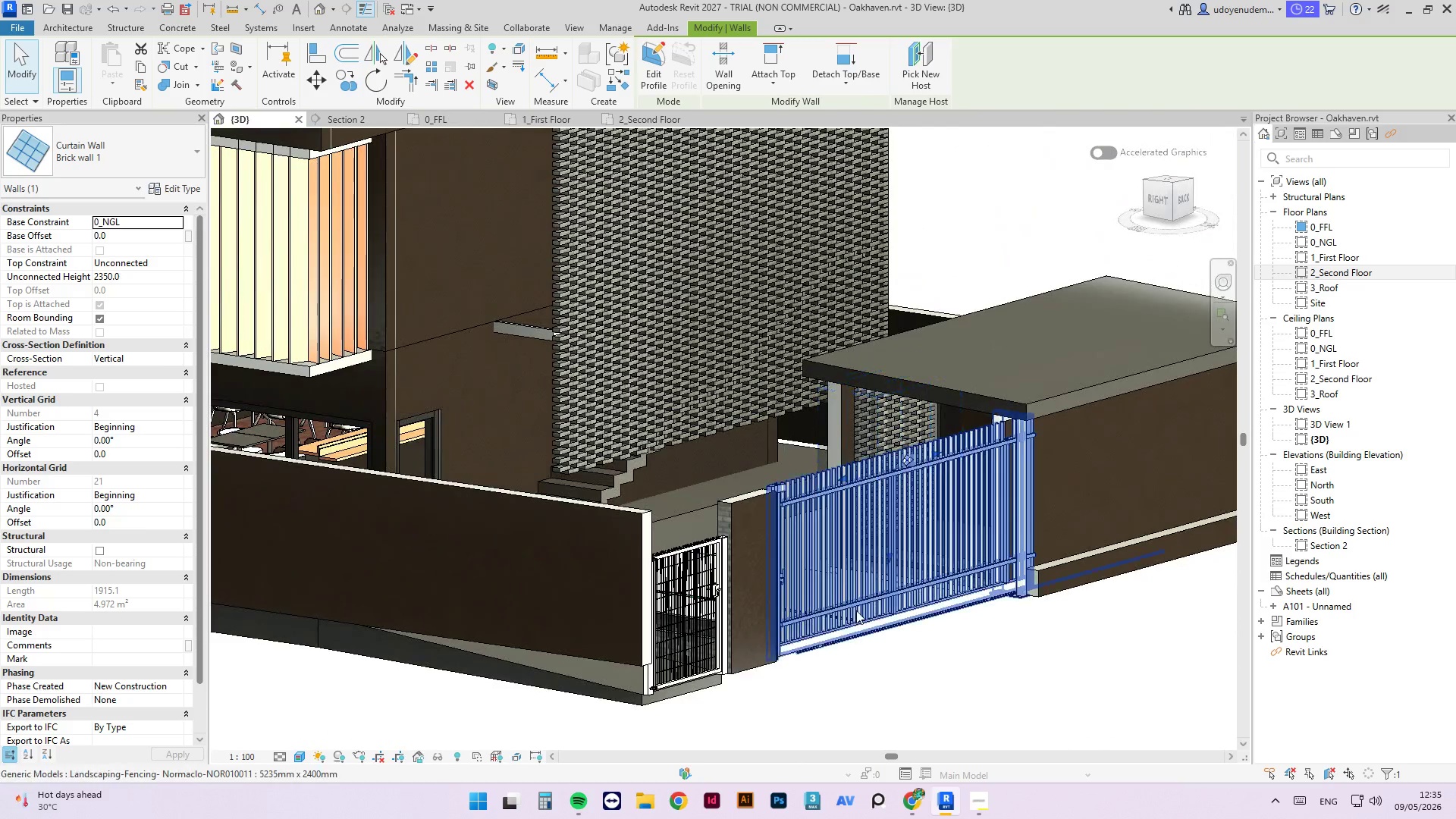 
hold_key(key=ShiftLeft, duration=3.03)
 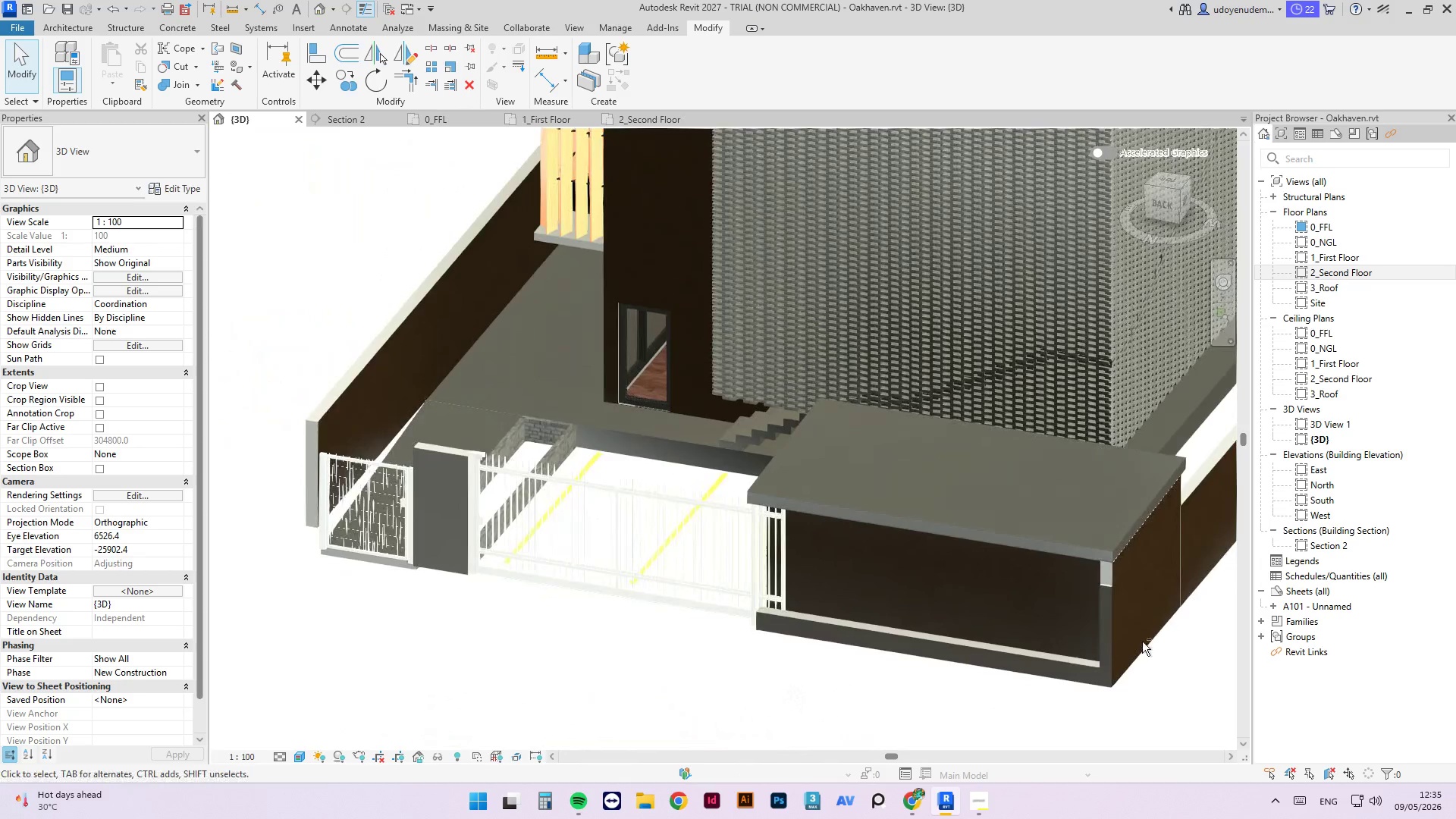 
scroll: coordinate [1140, 642], scroll_direction: down, amount: 5.0
 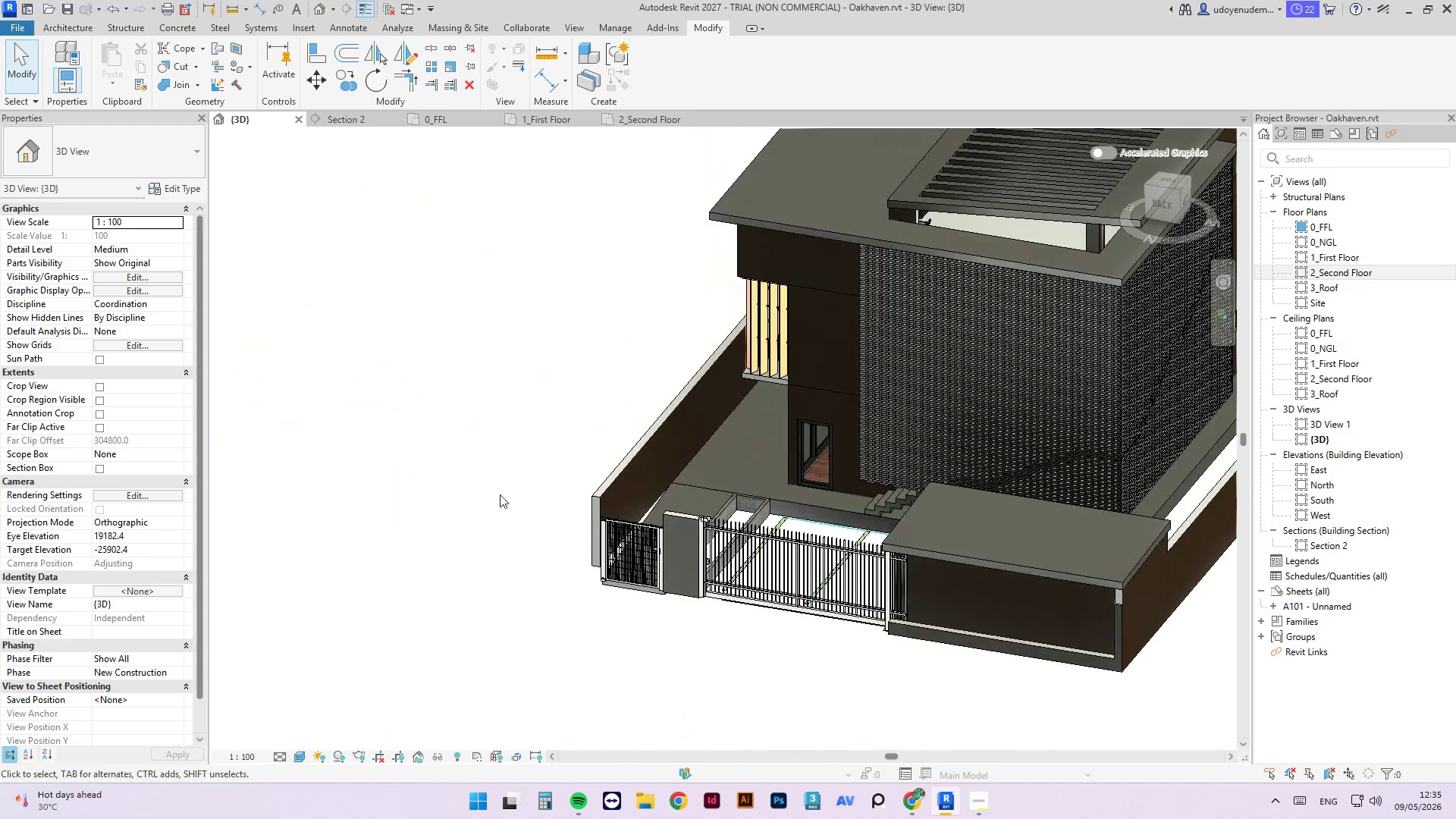 
scroll: coordinate [636, 475], scroll_direction: up, amount: 5.0
 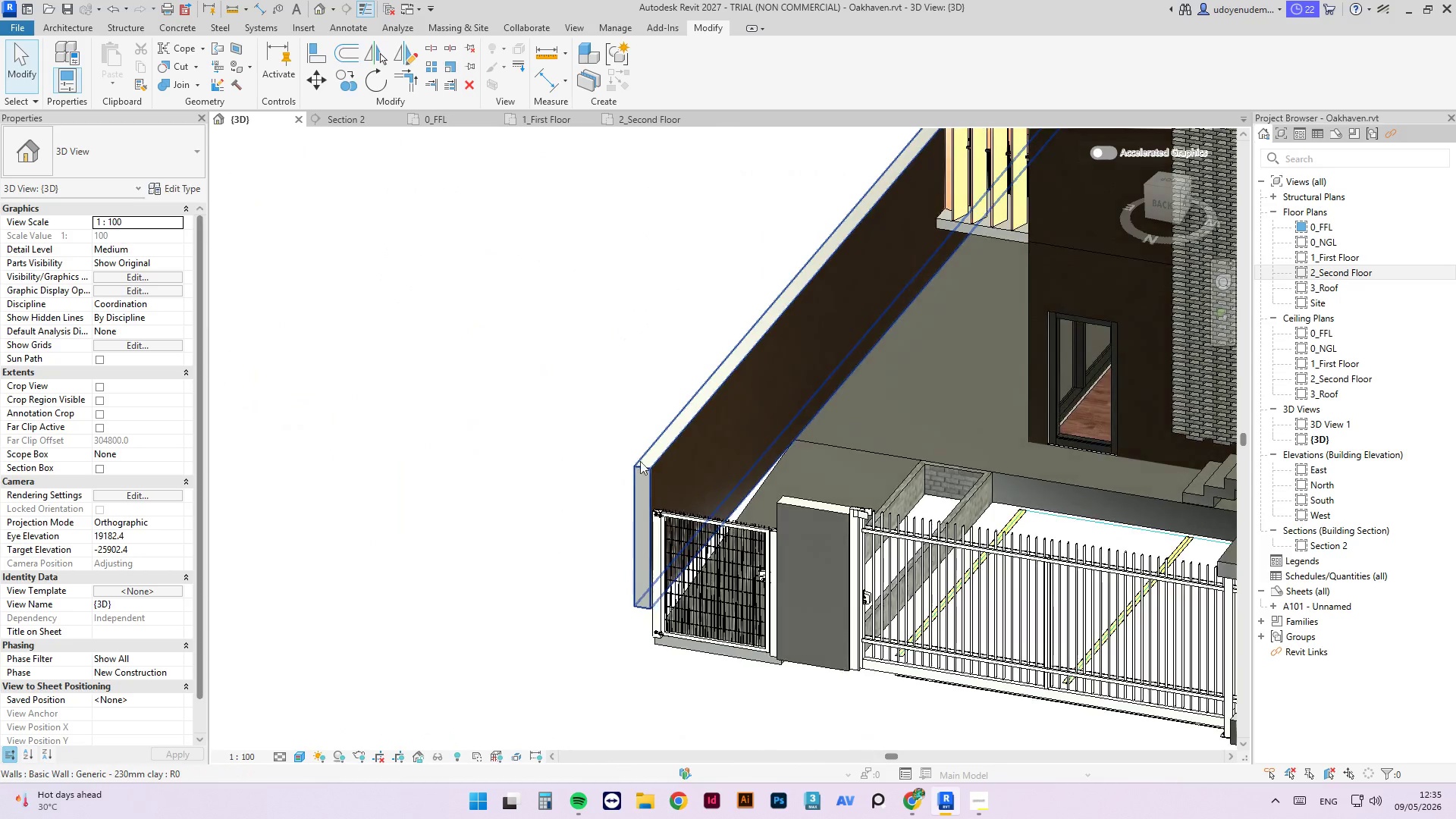 
left_click([642, 459])
 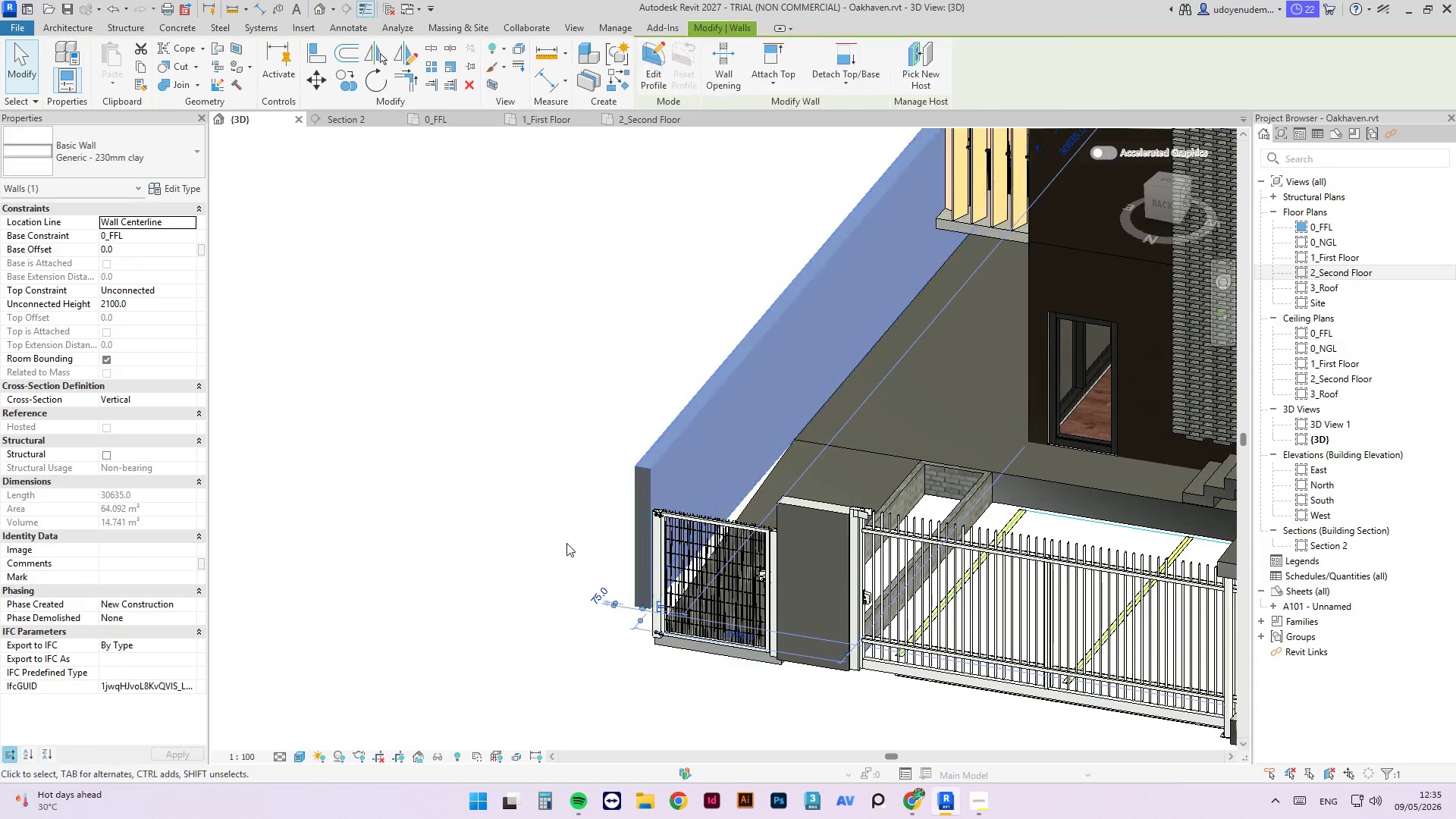 
hold_key(key=ShiftLeft, duration=3.44)
 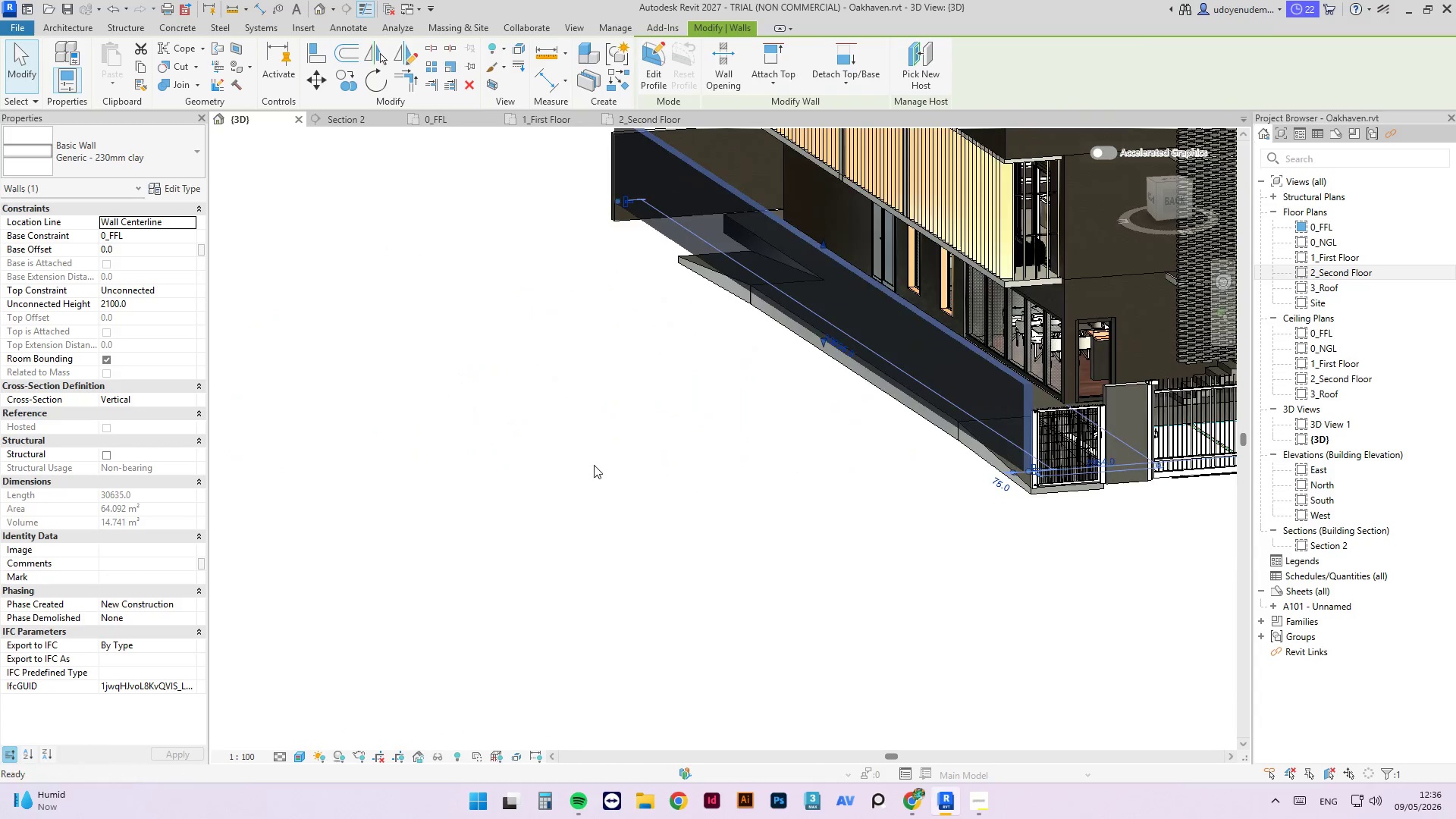 
scroll: coordinate [849, 468], scroll_direction: down, amount: 8.0
 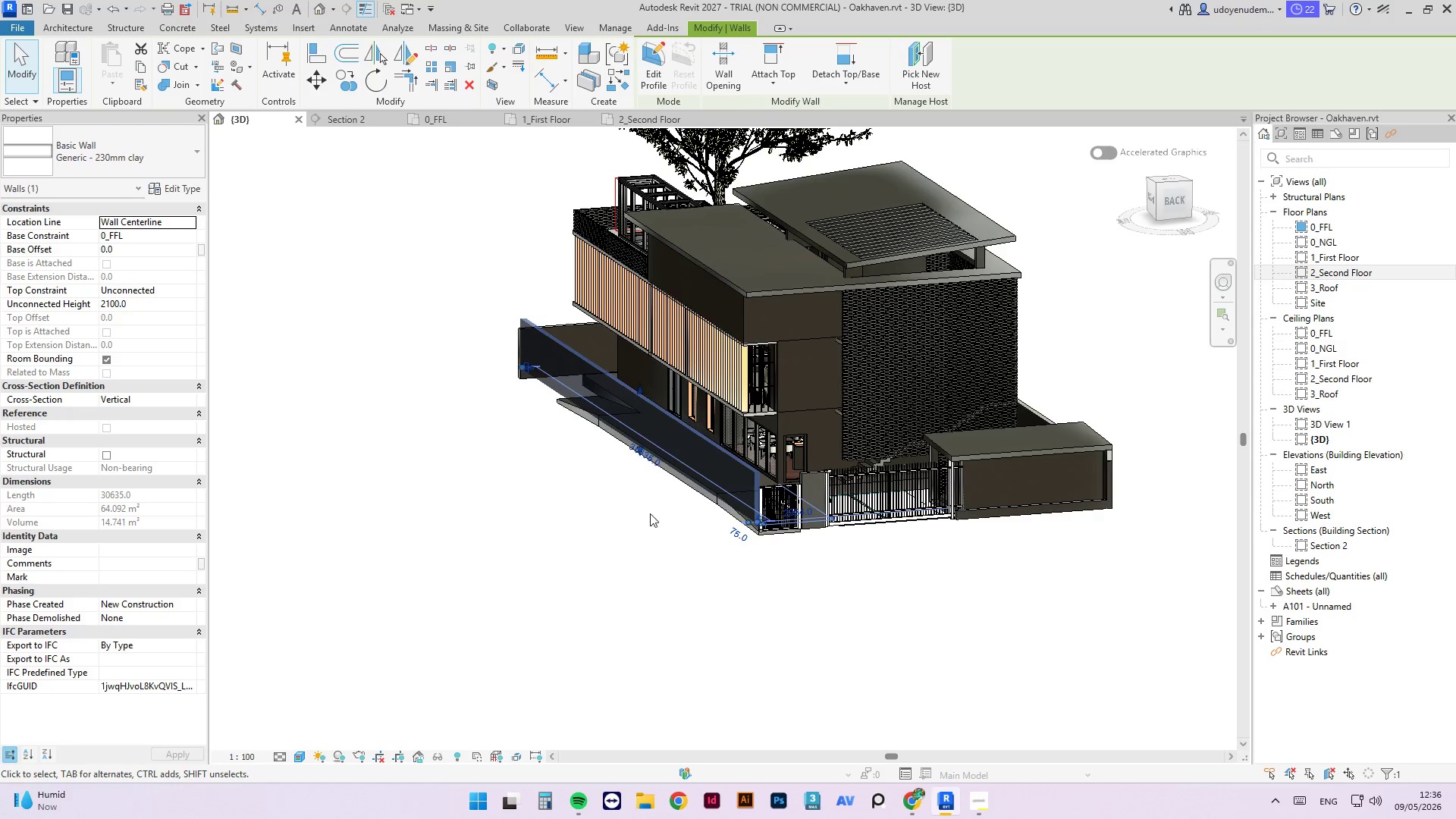 
hold_key(key=ShiftLeft, duration=1.66)
 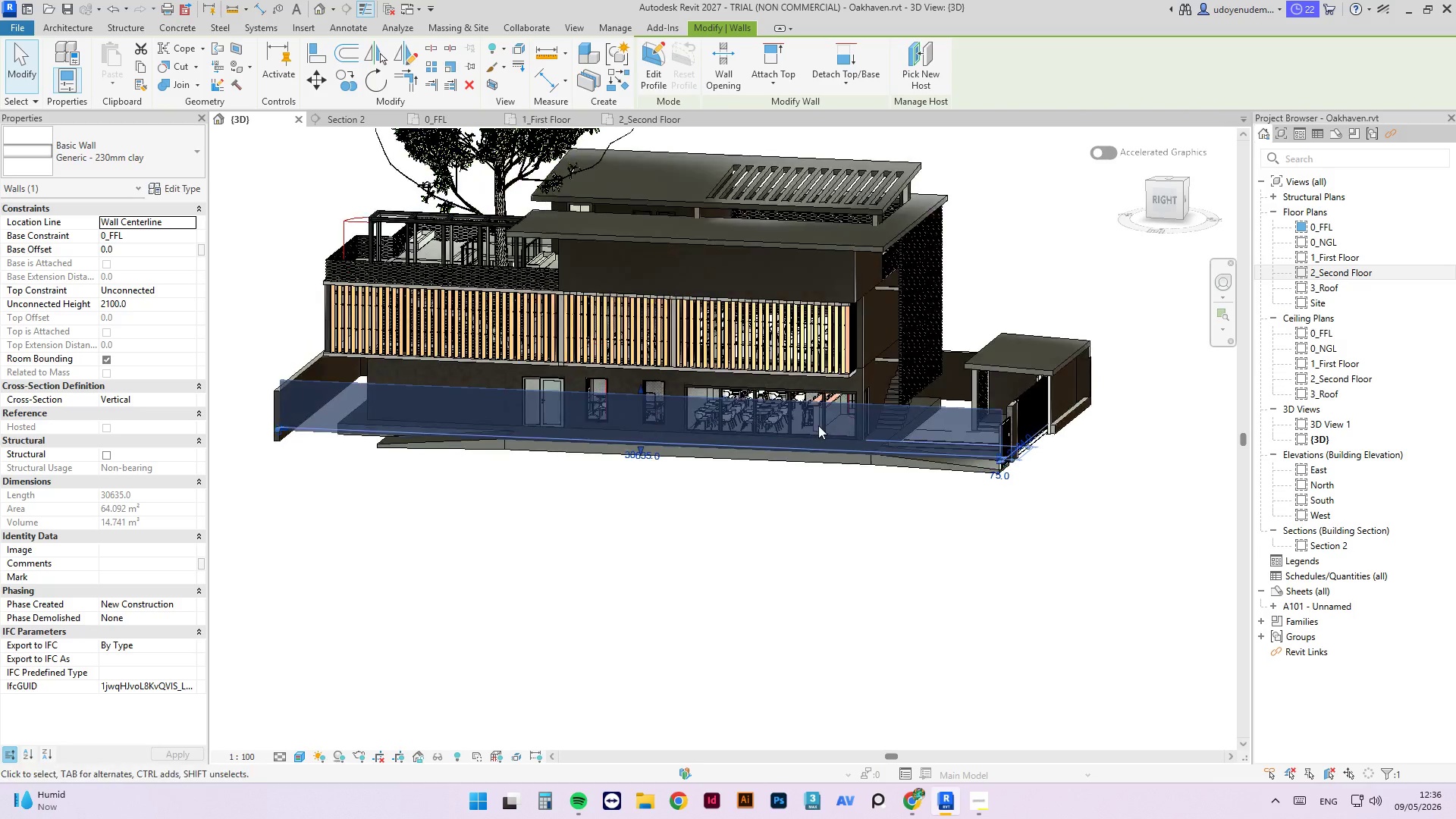 
scroll: coordinate [849, 594], scroll_direction: none, amount: 0.0
 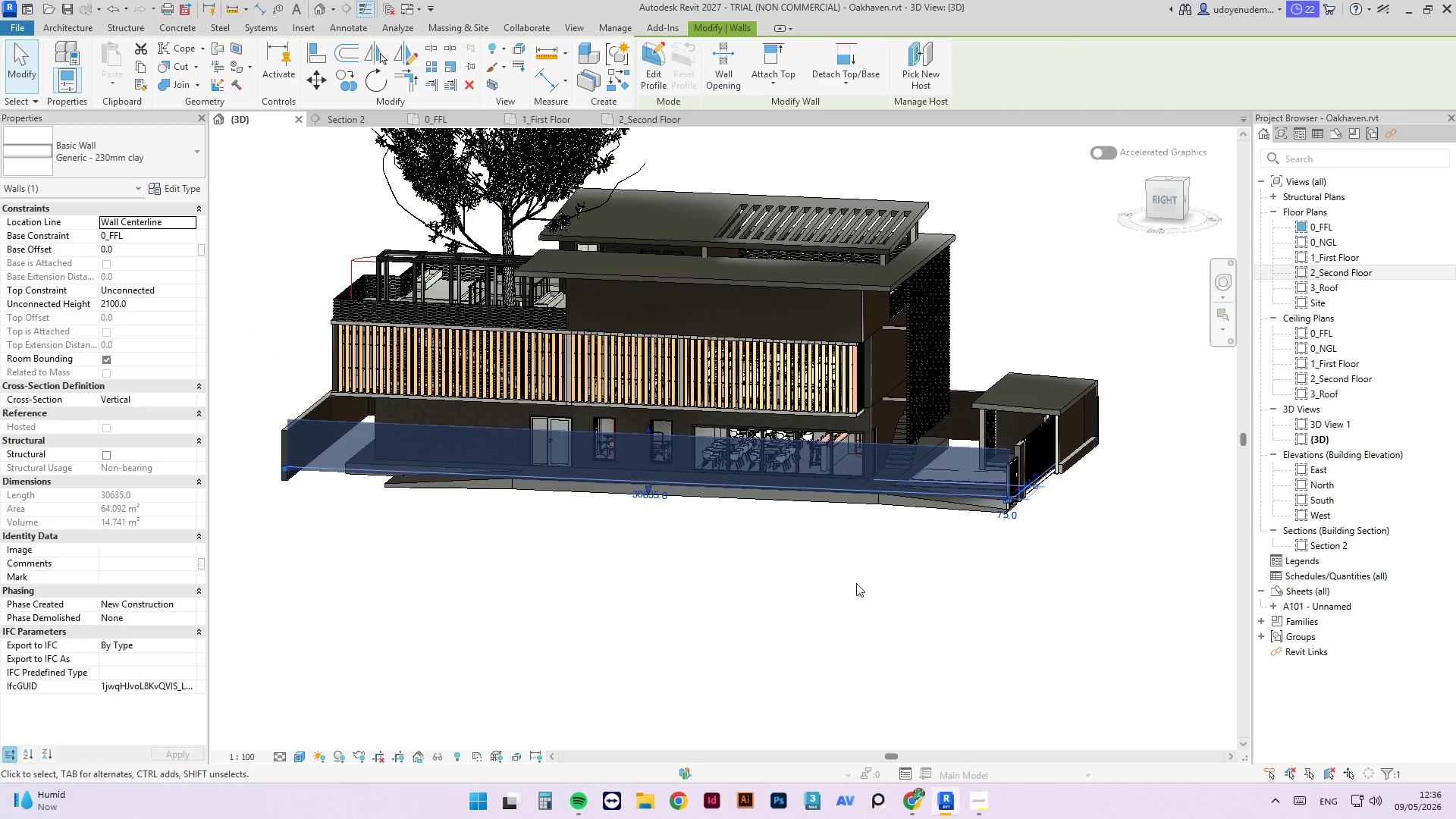 
hold_key(key=ShiftLeft, duration=2.5)
 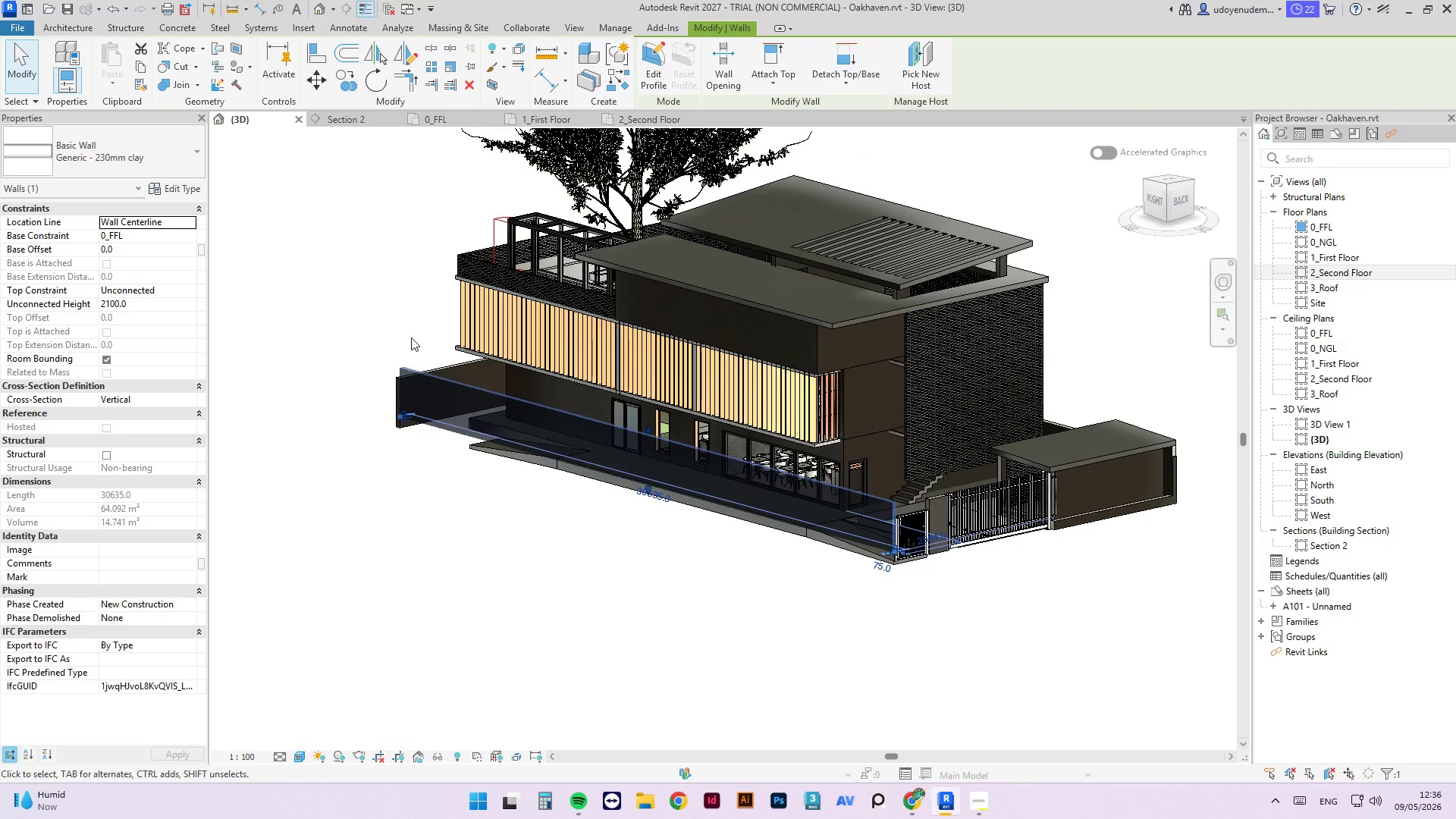 
type(ma)
 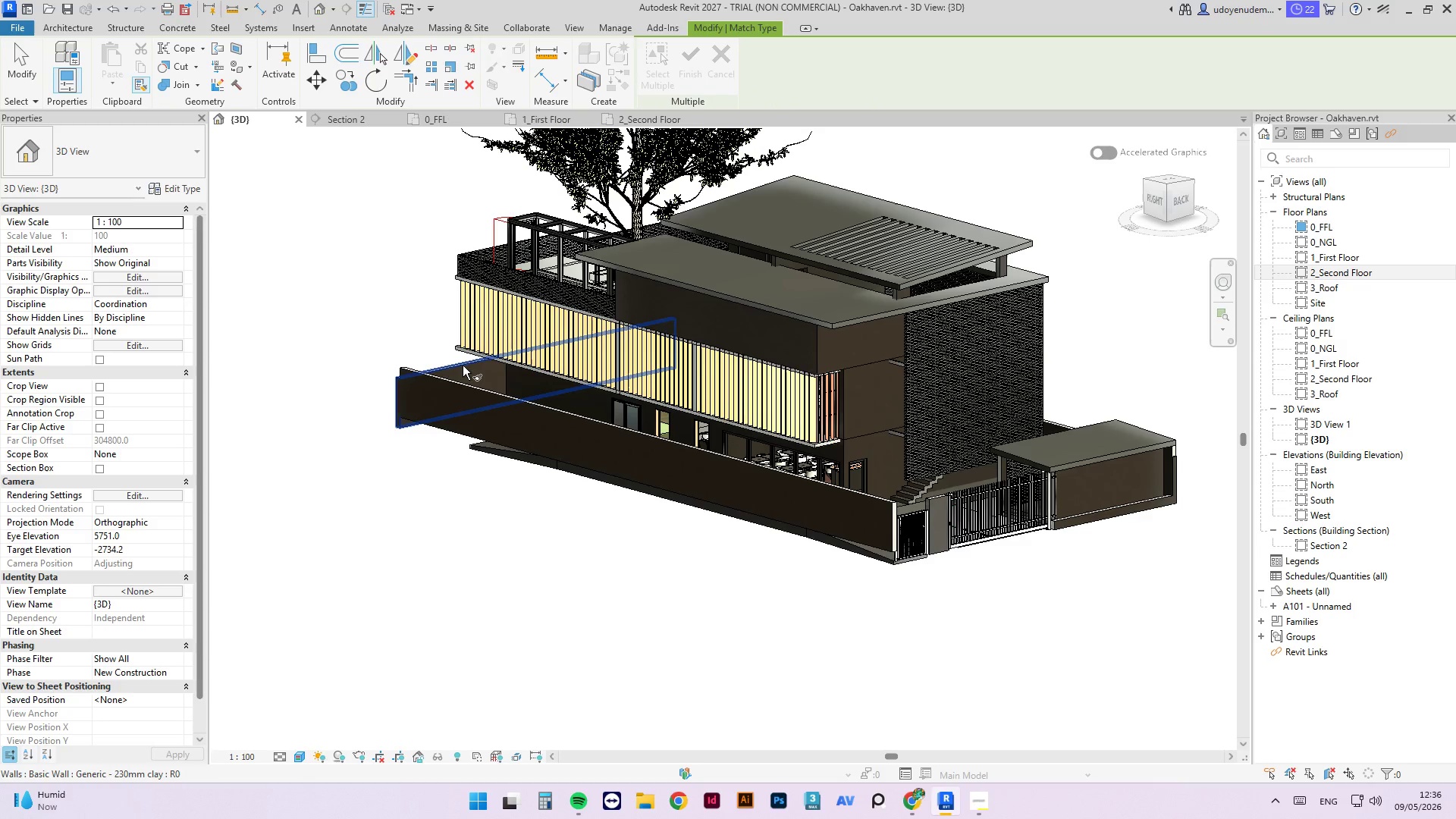 
left_click([463, 366])
 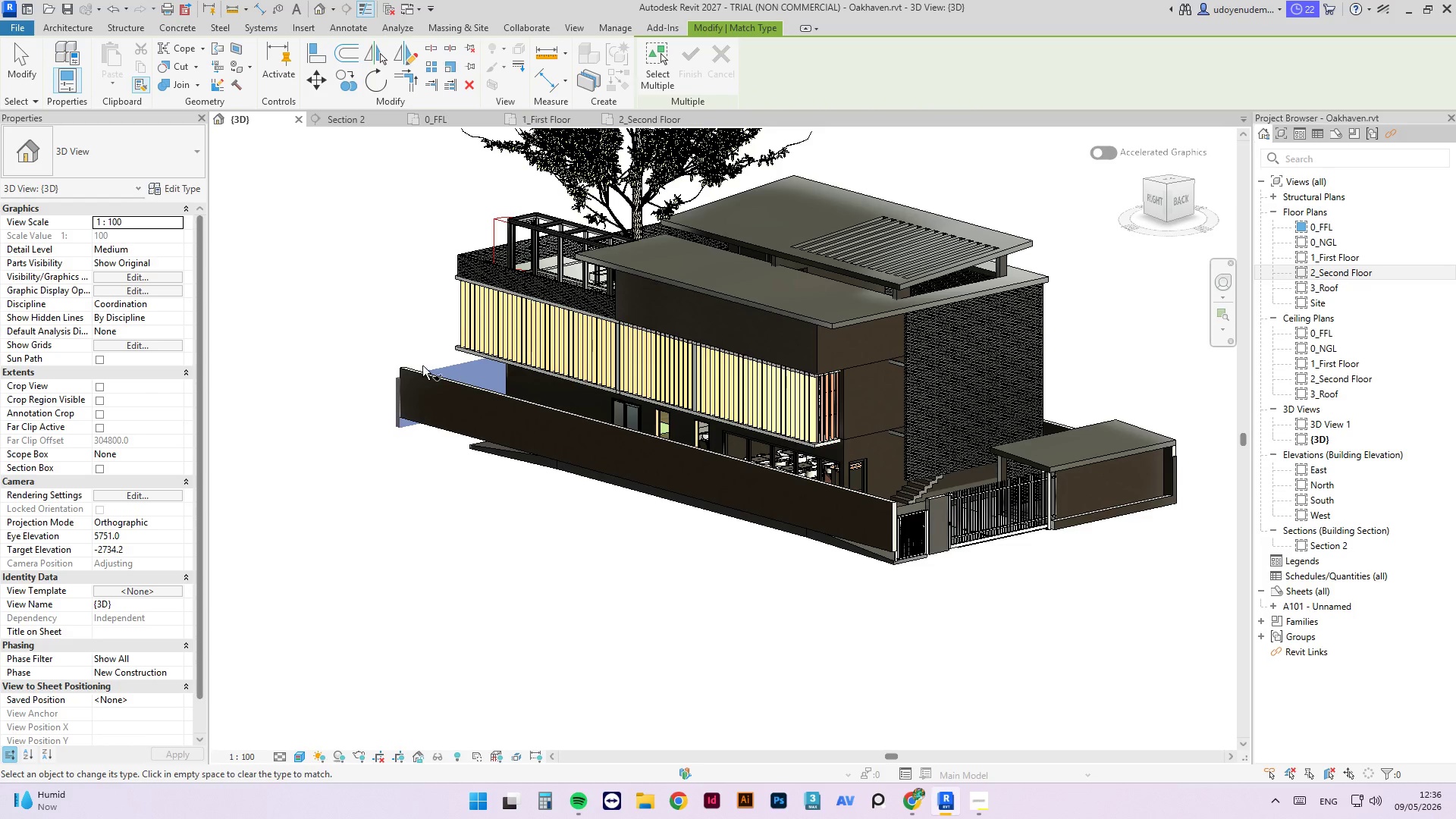 
scroll: coordinate [407, 369], scroll_direction: up, amount: 7.0
 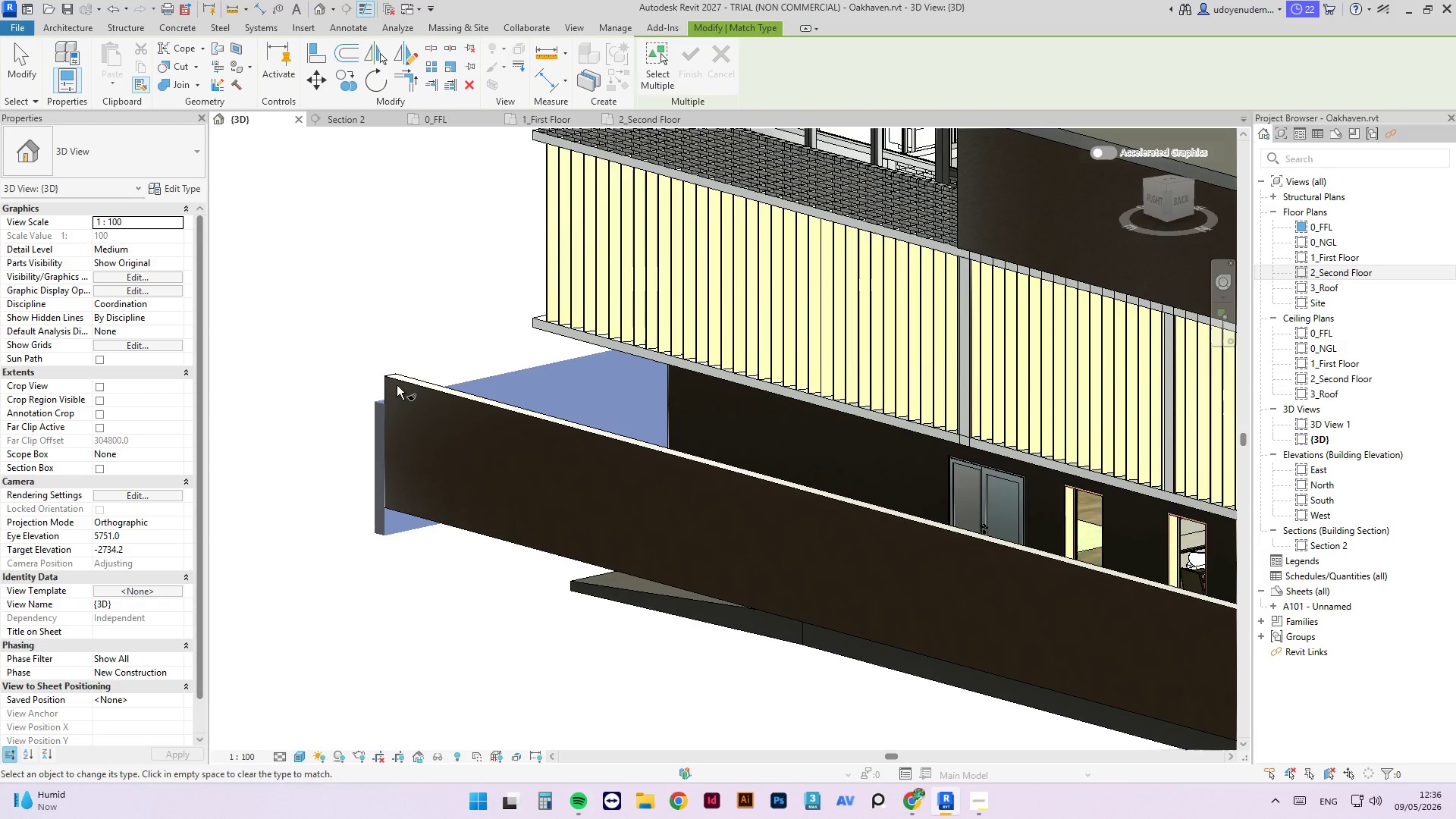 
left_click([397, 385])
 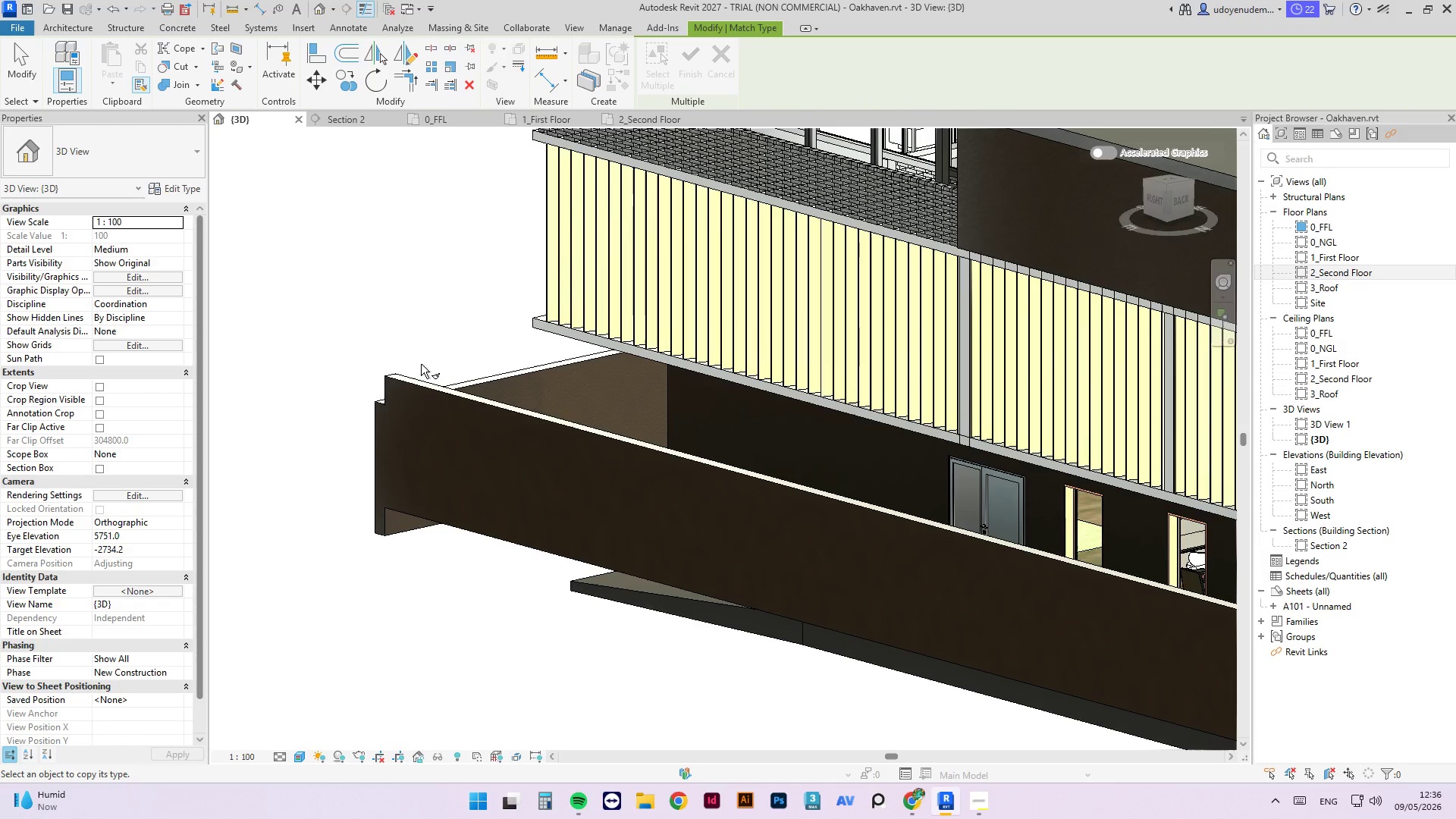 
key(Escape)
 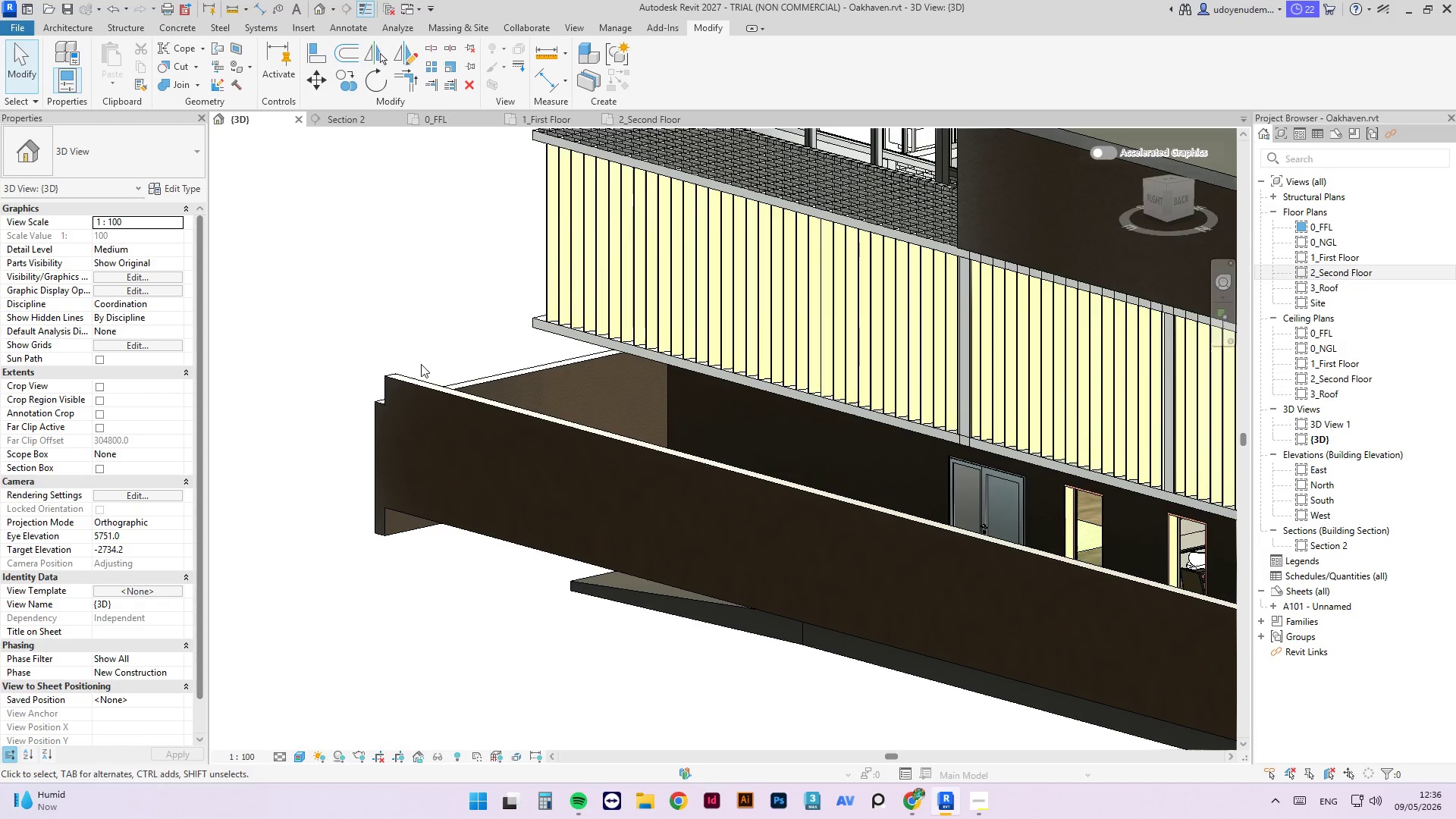 
key(Escape)
 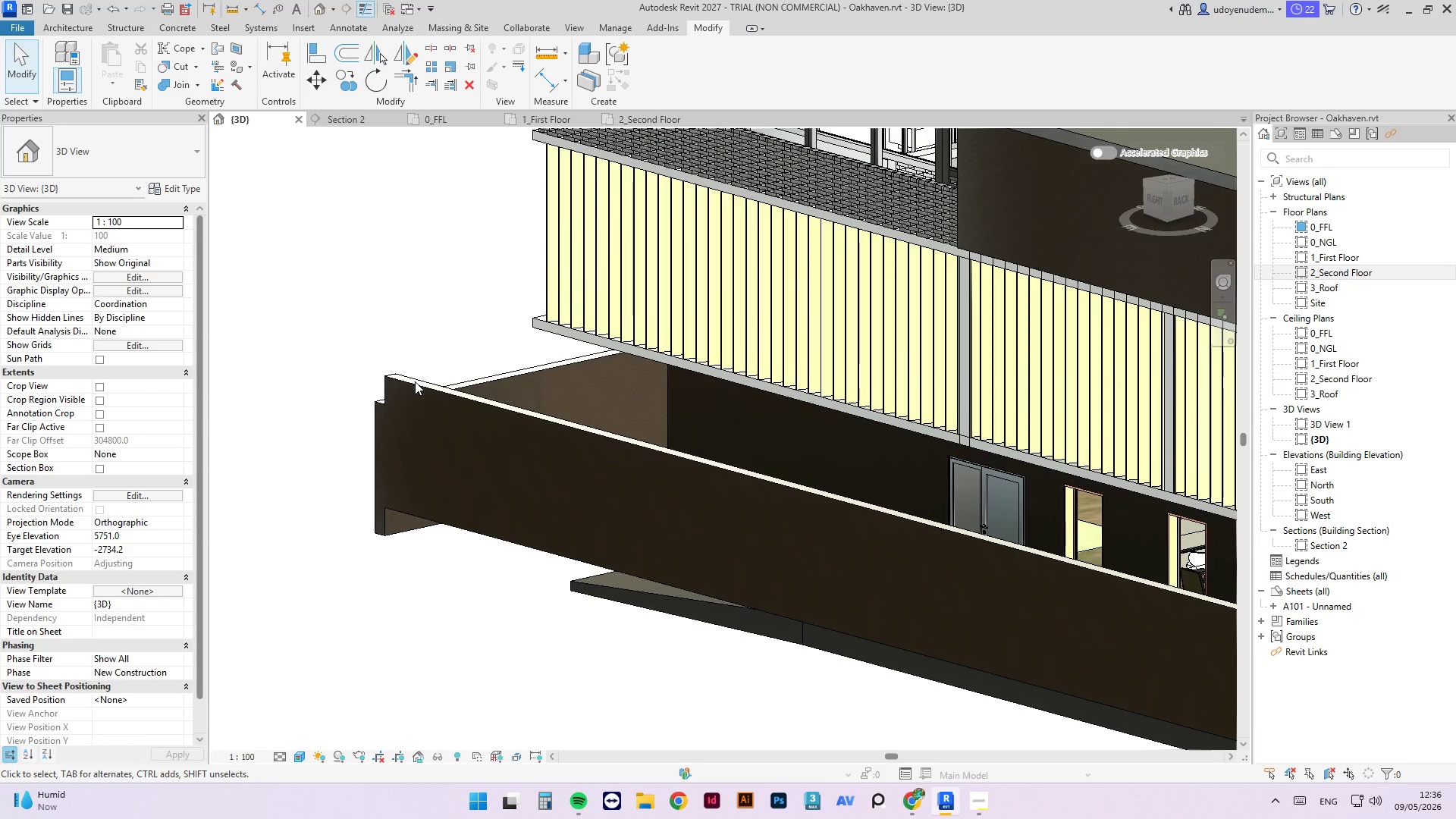 
left_click([415, 384])
 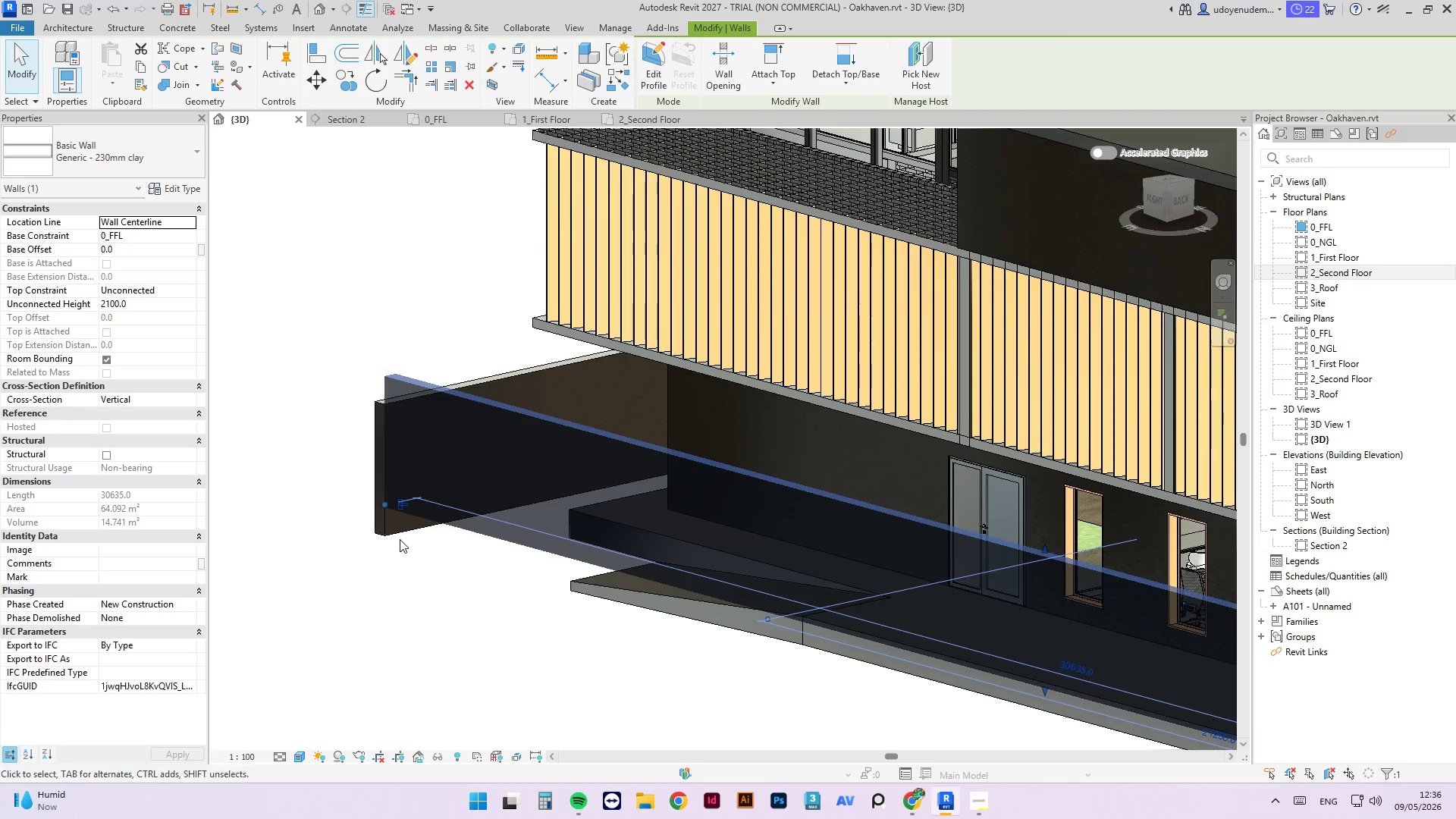 
left_click([383, 533])
 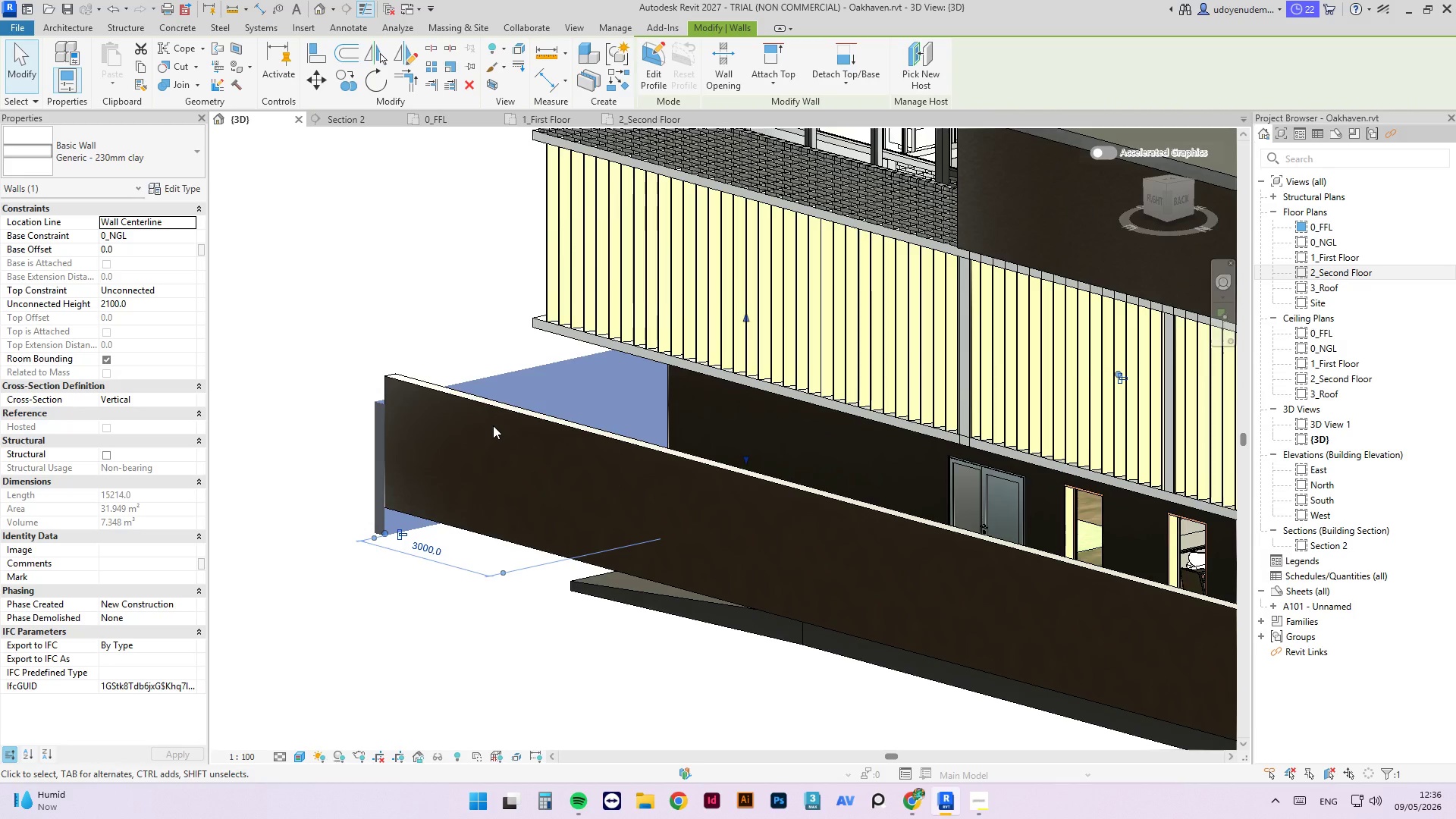 
left_click([503, 406])
 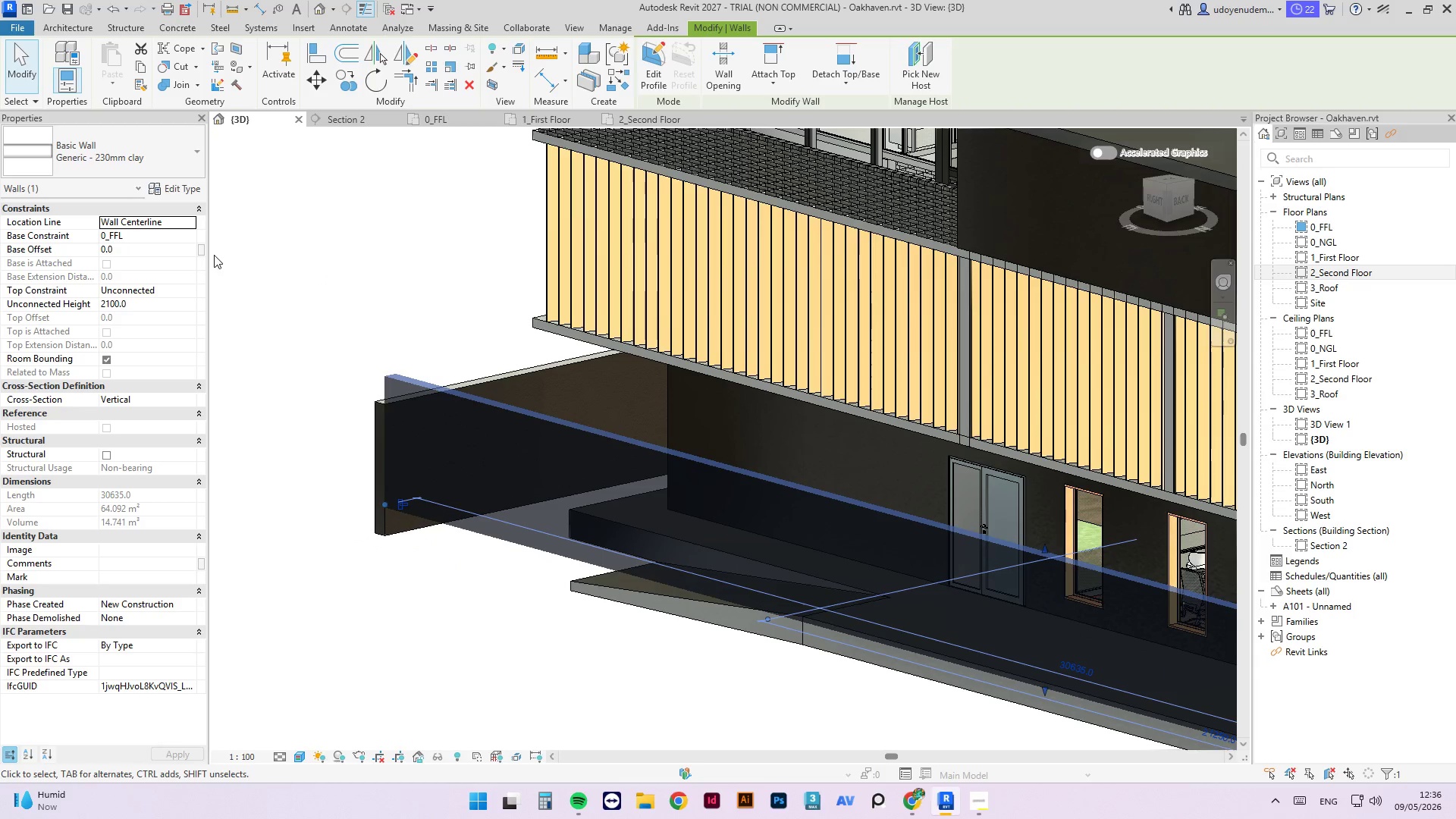 
left_click([186, 231])
 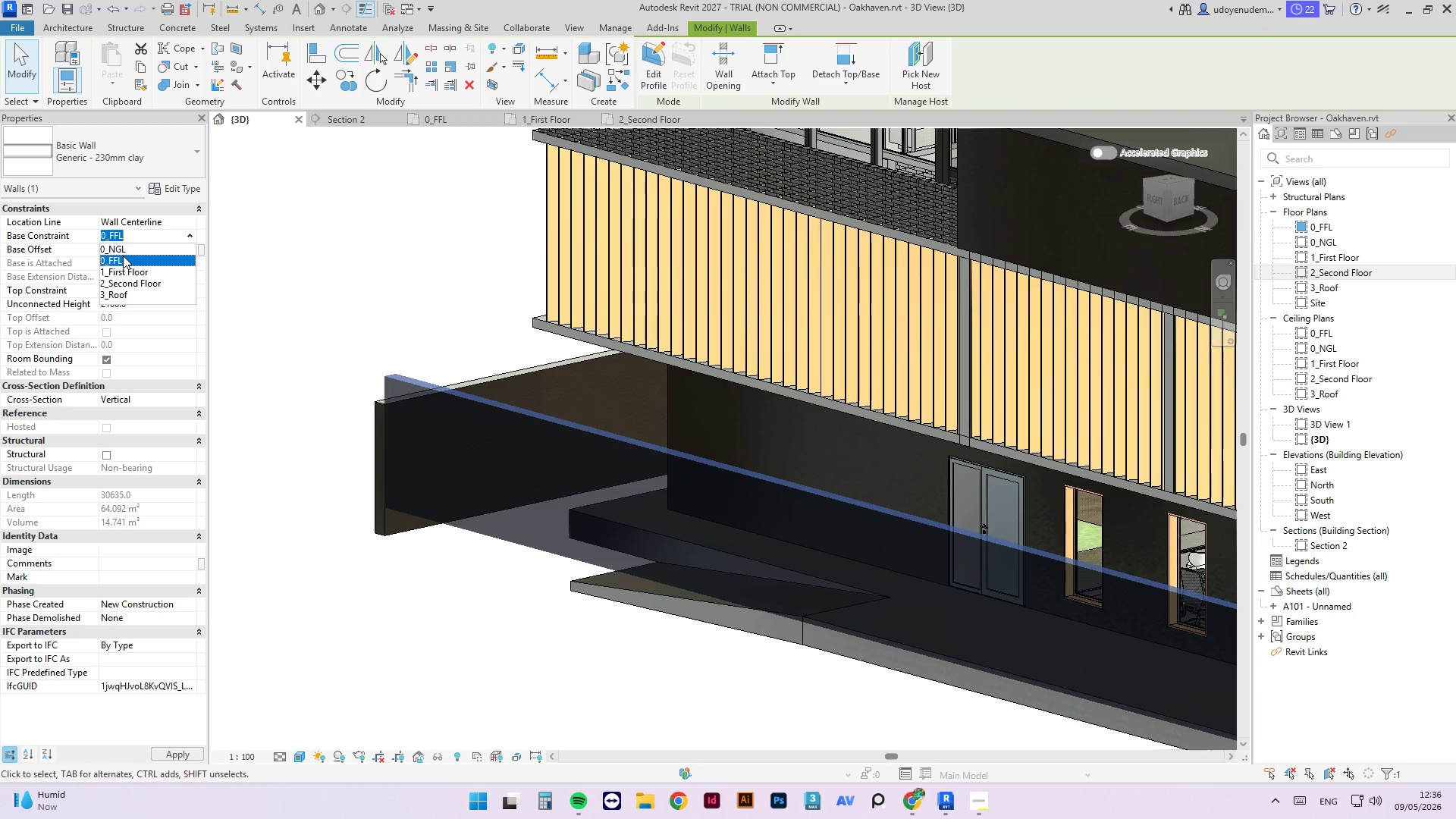 
left_click([120, 252])
 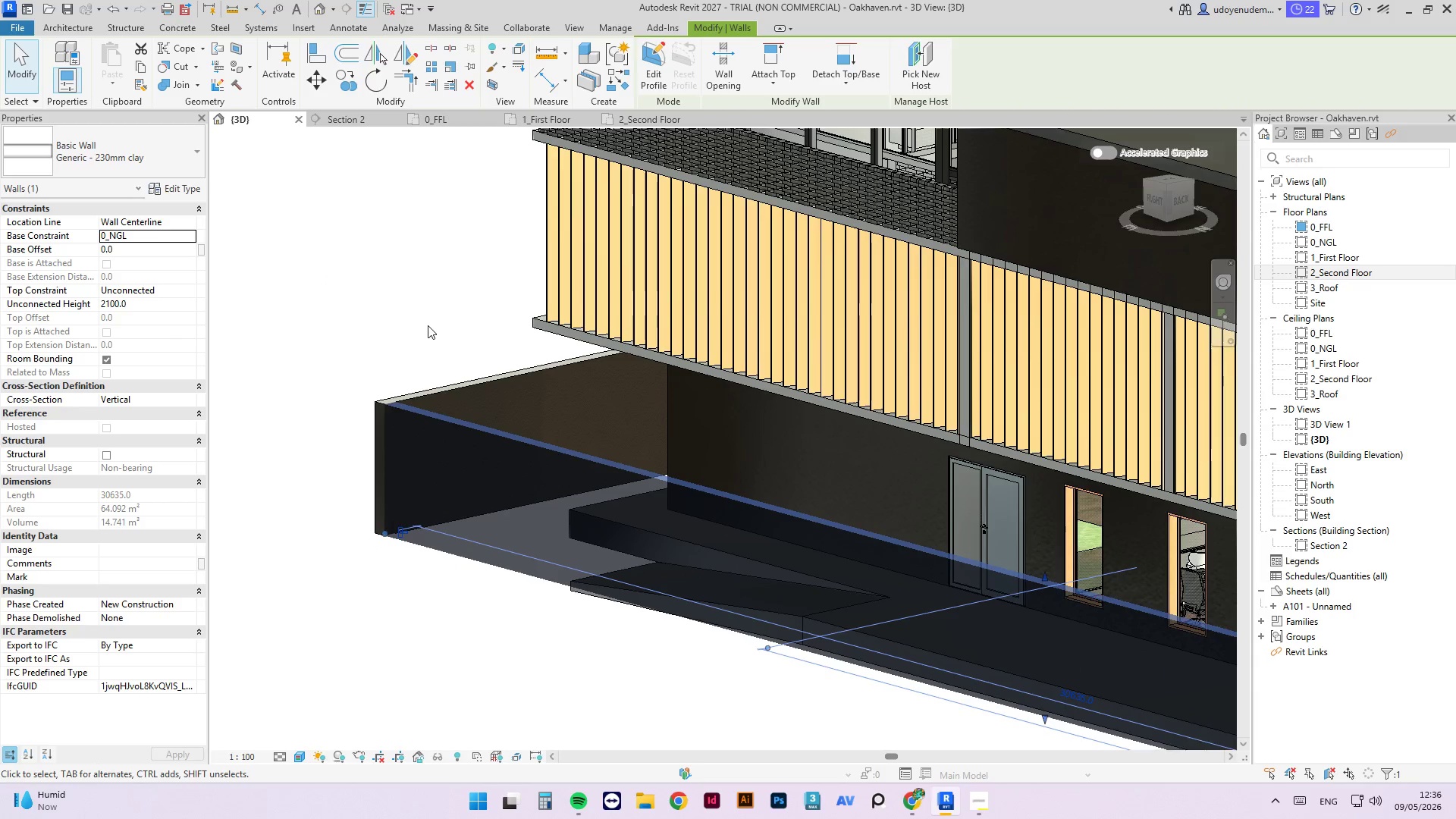 
left_click([381, 322])
 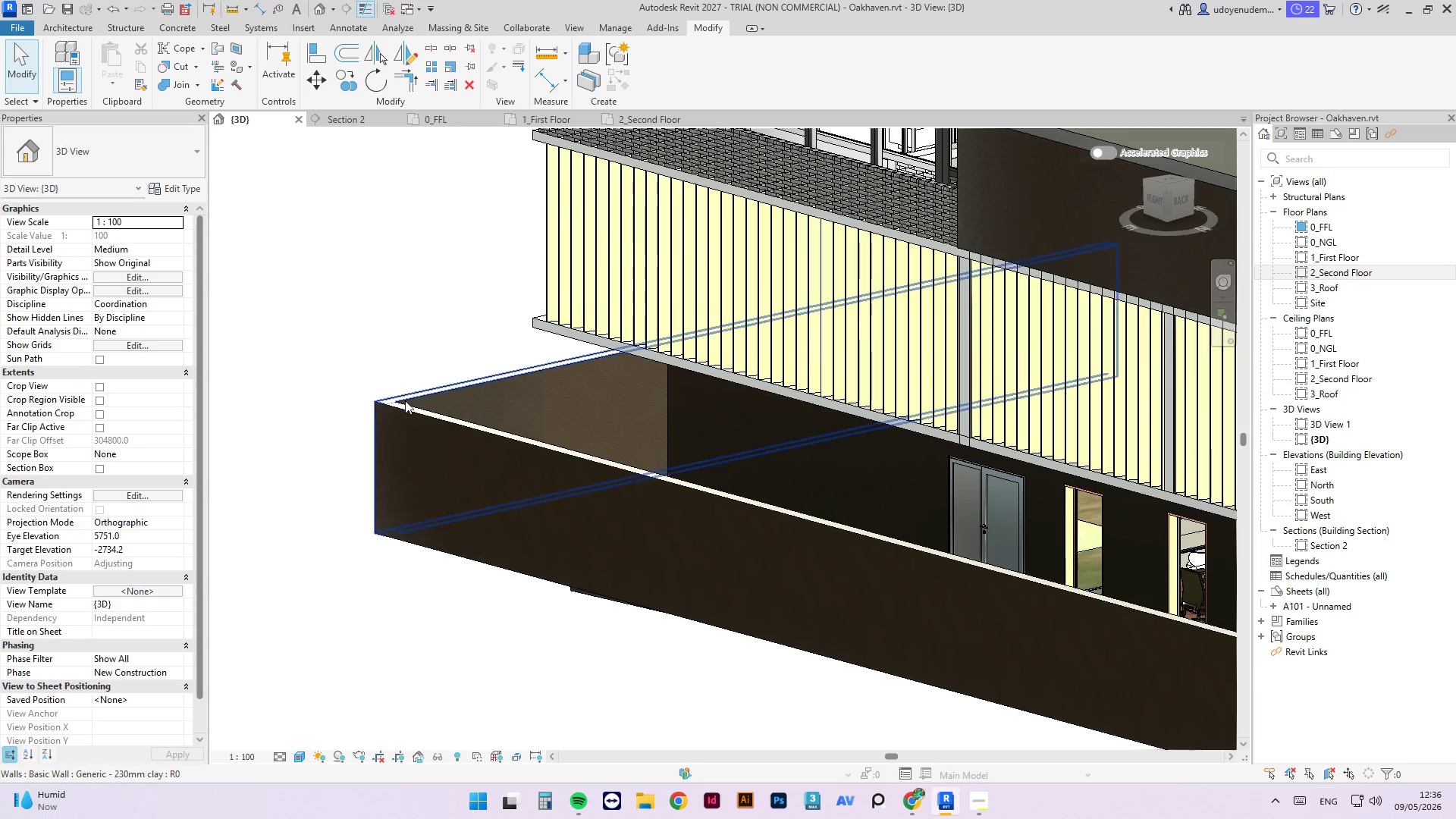 
hold_key(key=ShiftLeft, duration=4.47)
 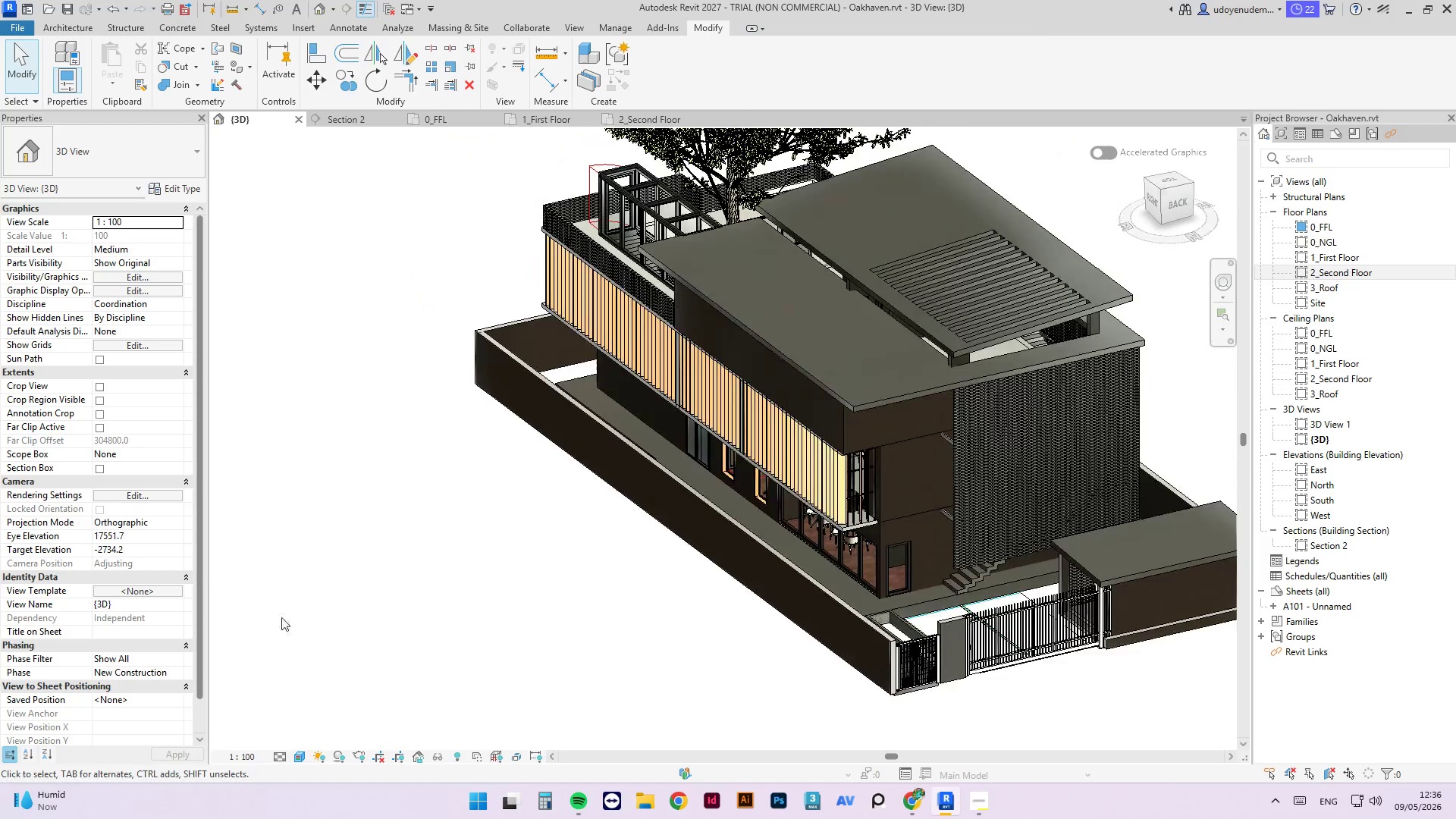 
scroll: coordinate [394, 557], scroll_direction: down, amount: 8.0
 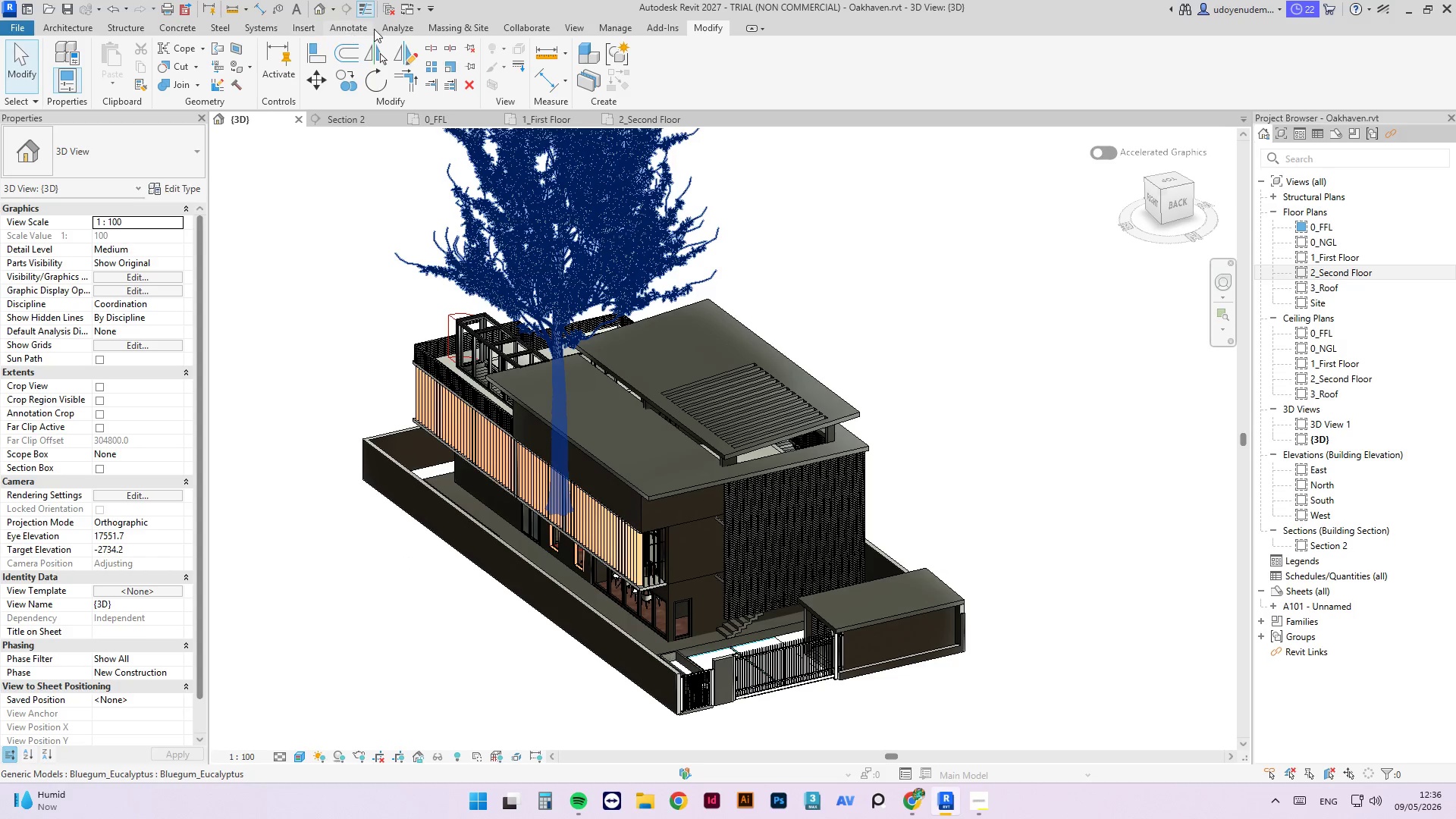 
left_click([564, 30])
 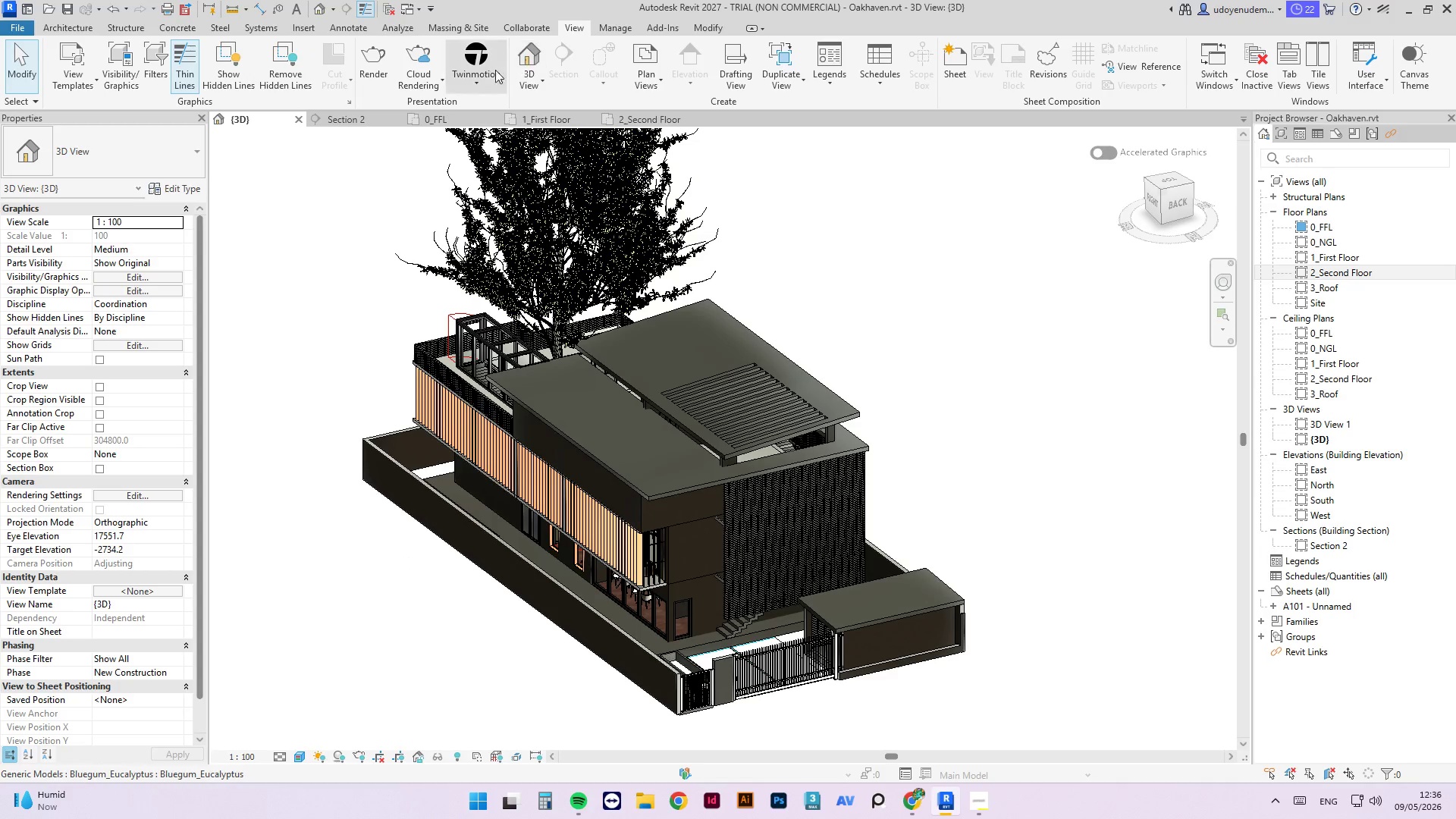 
left_click([475, 77])
 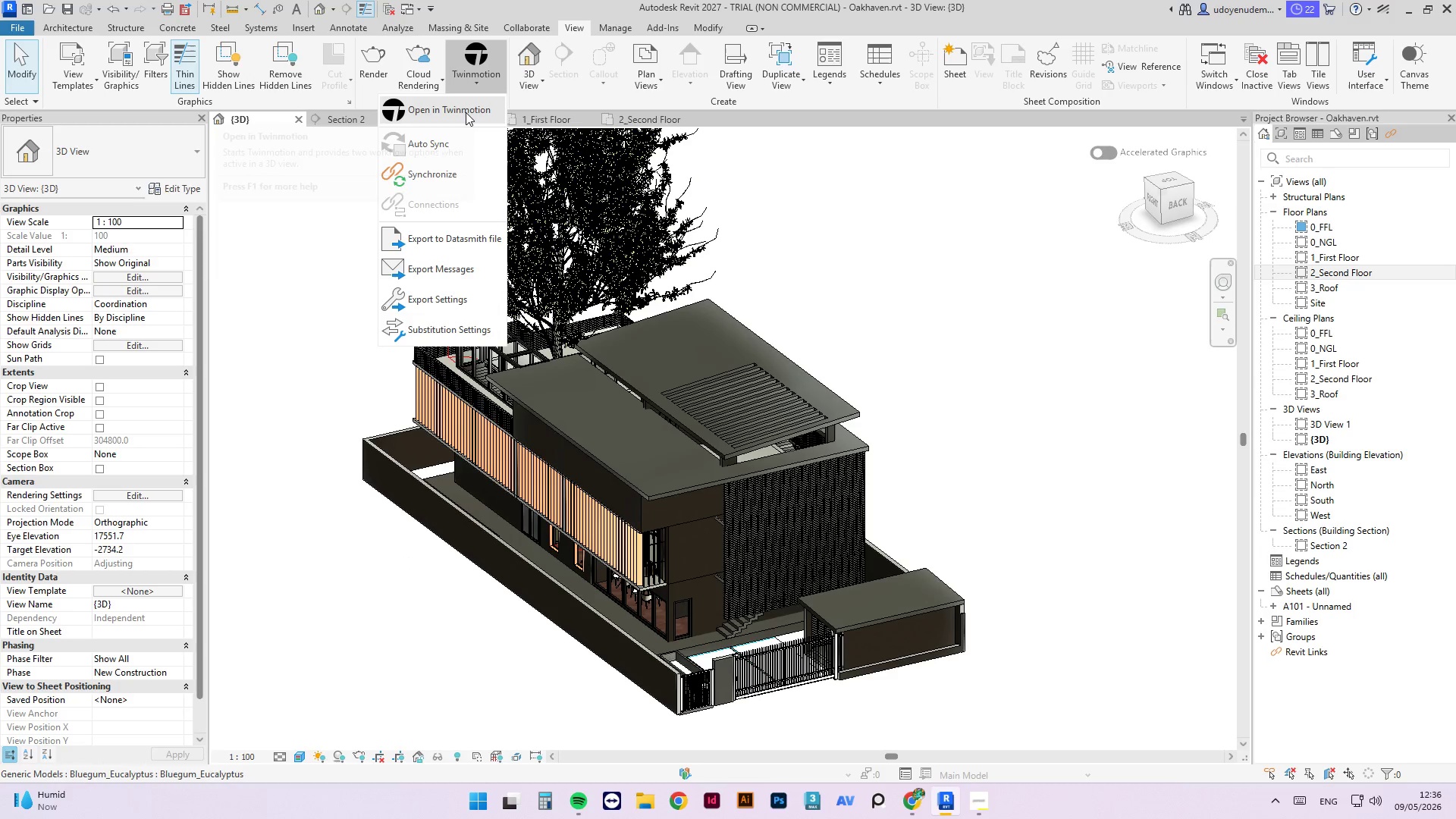 
left_click([466, 113])
 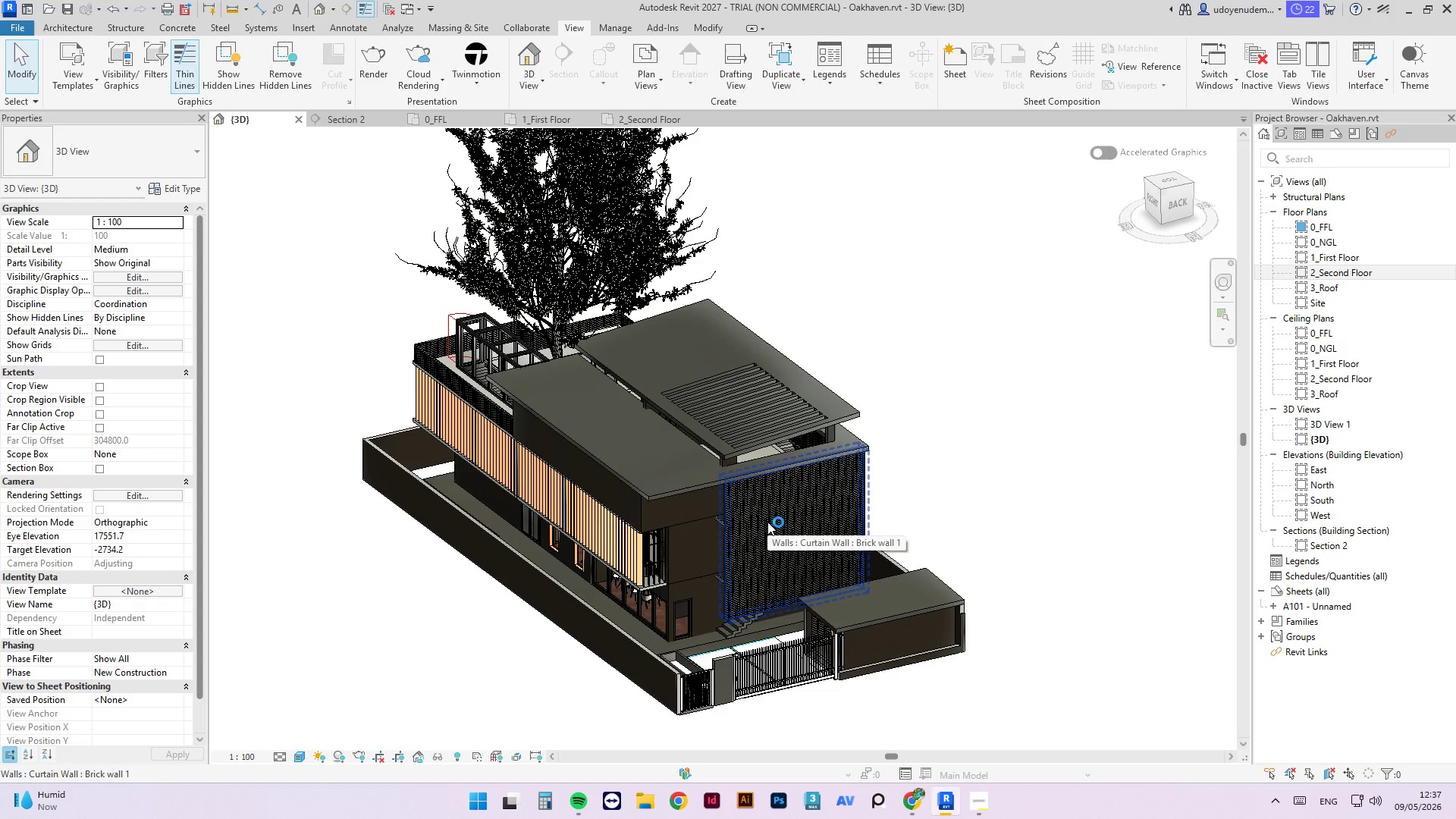 
wait(27.56)
 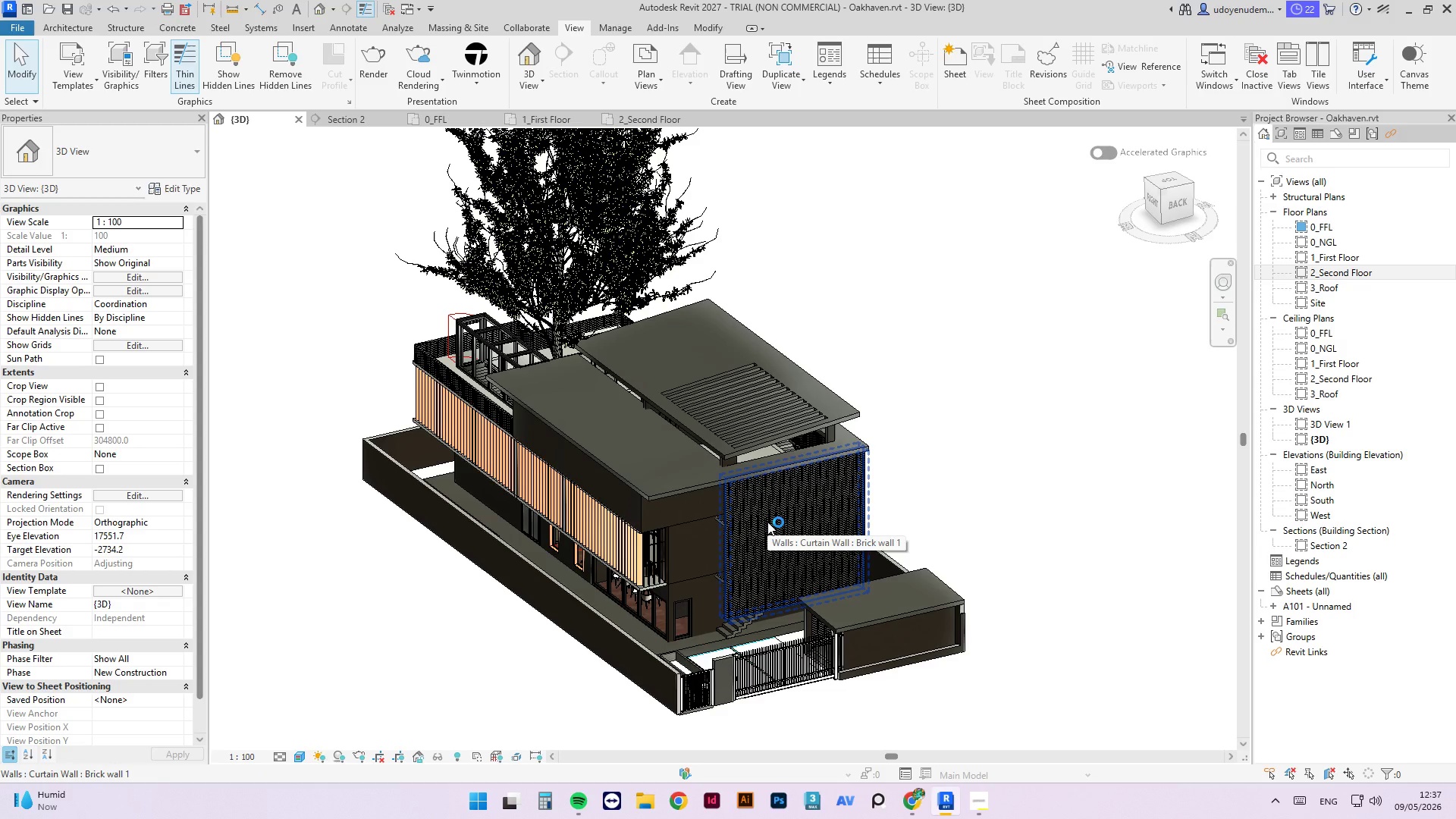 
left_click([988, 796])